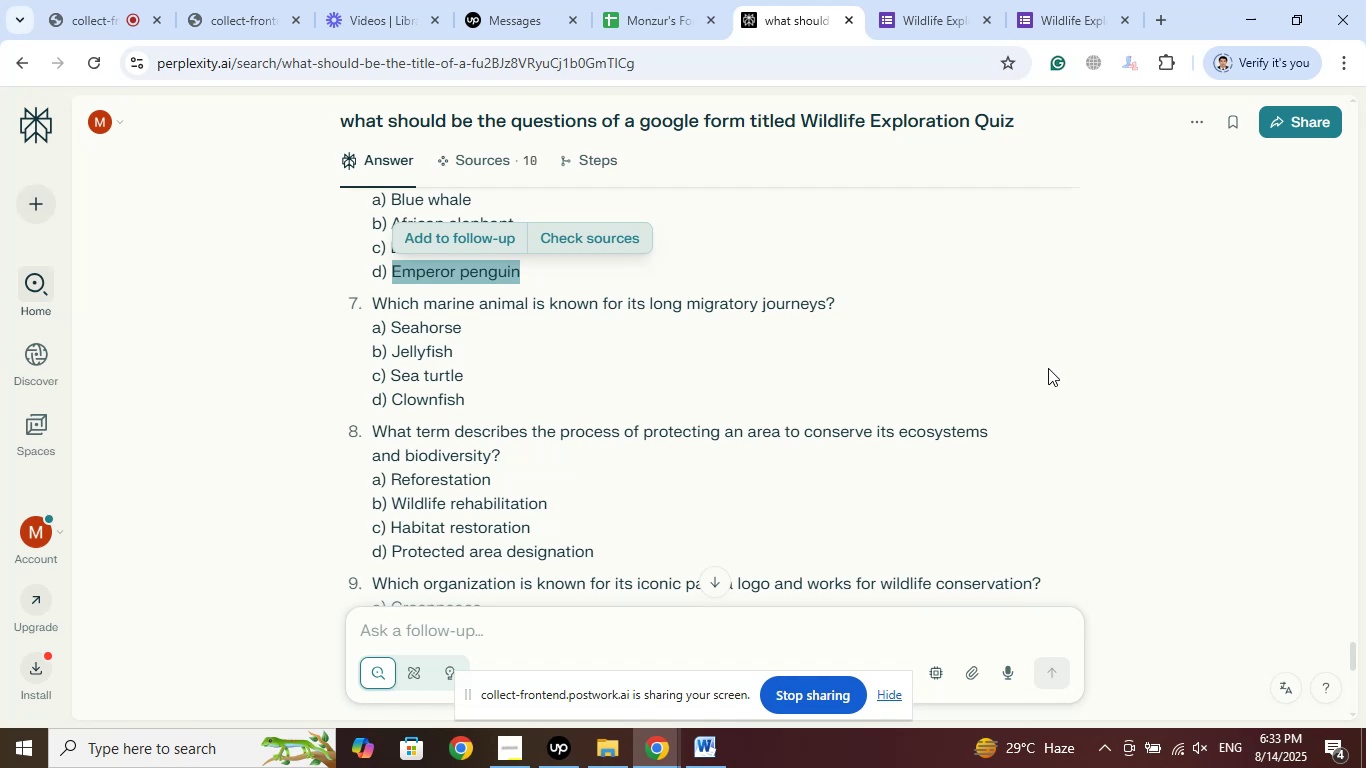 
wait(23.31)
 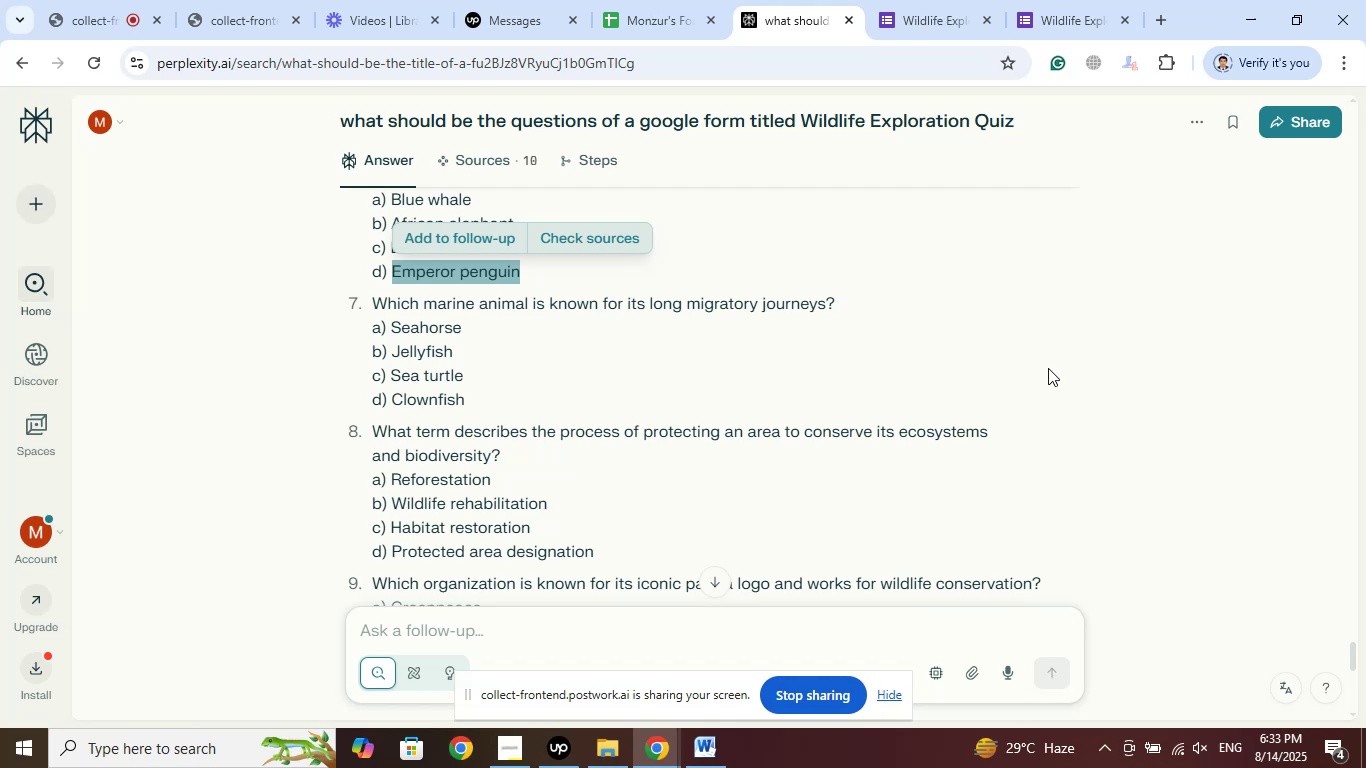 
right_click([446, 302])
 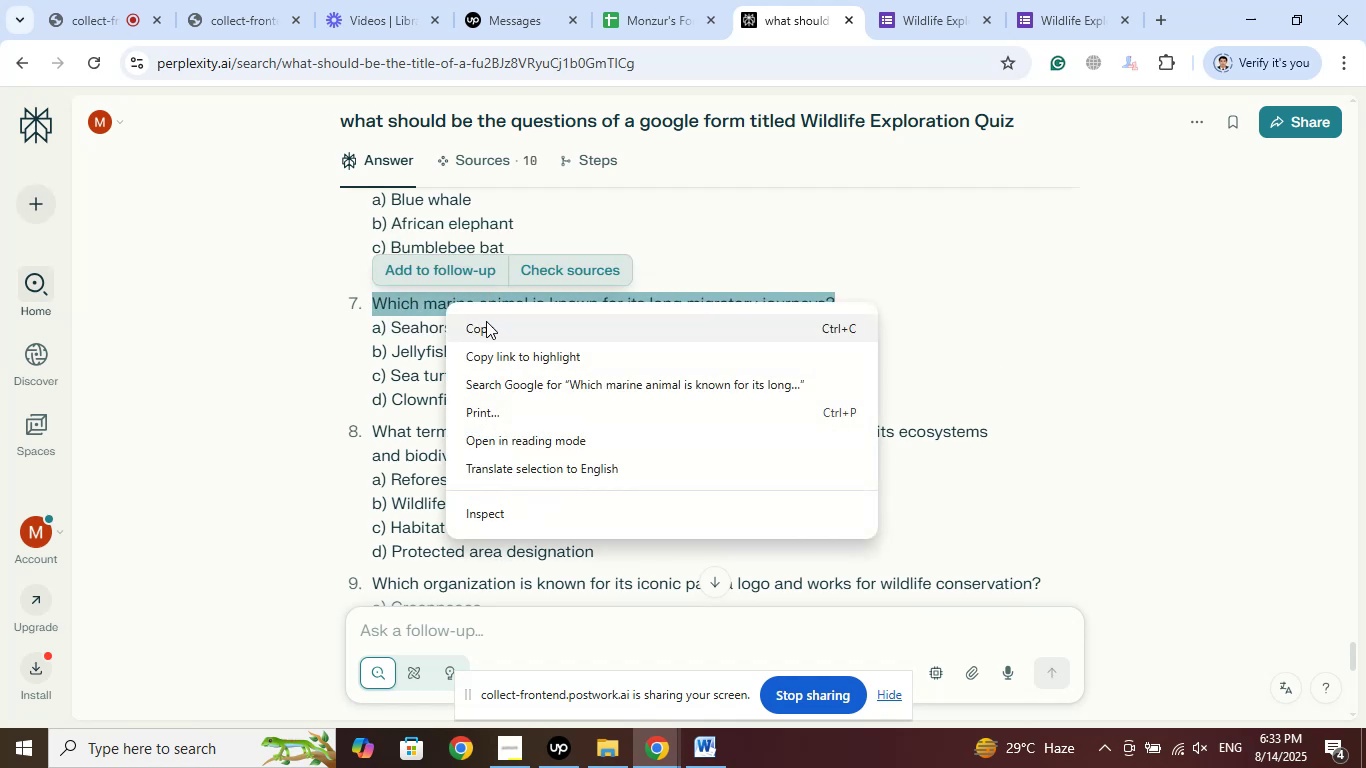 
left_click([494, 332])
 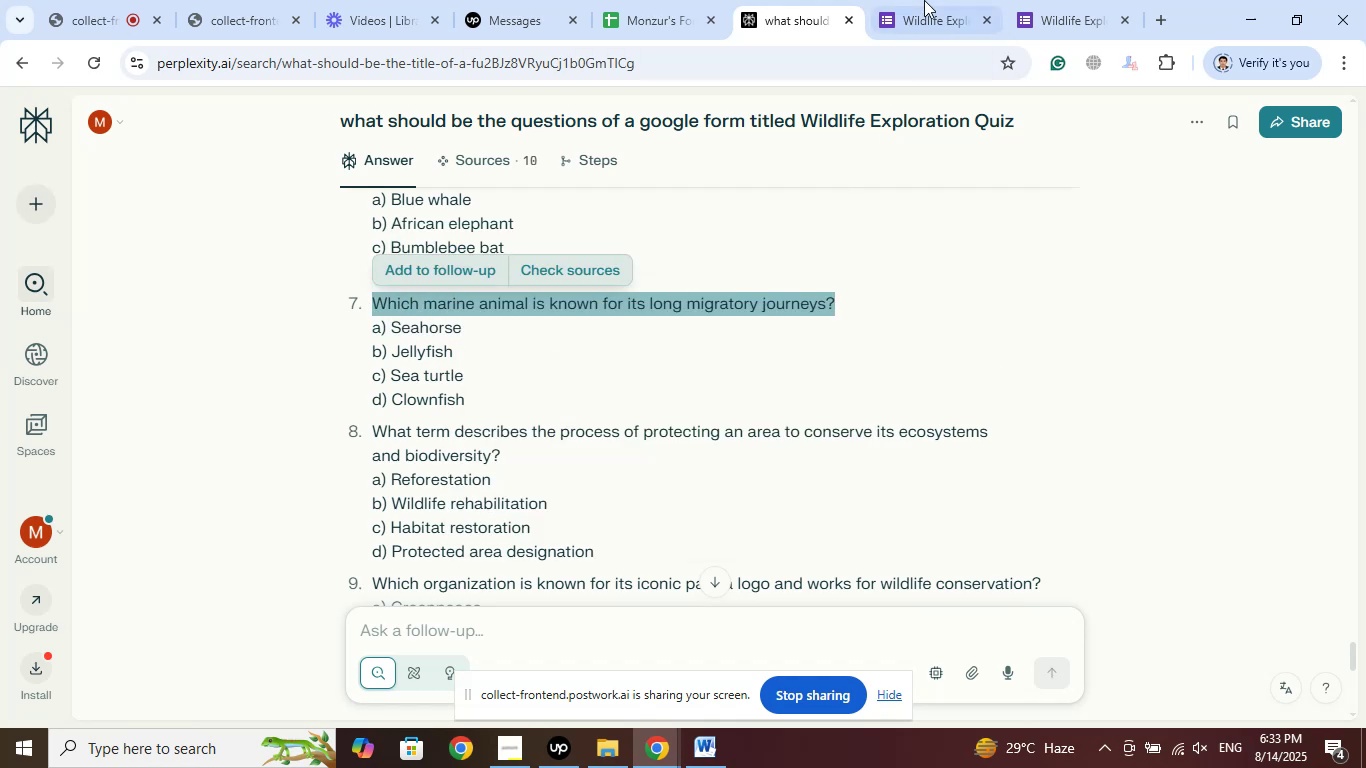 
left_click([929, 0])
 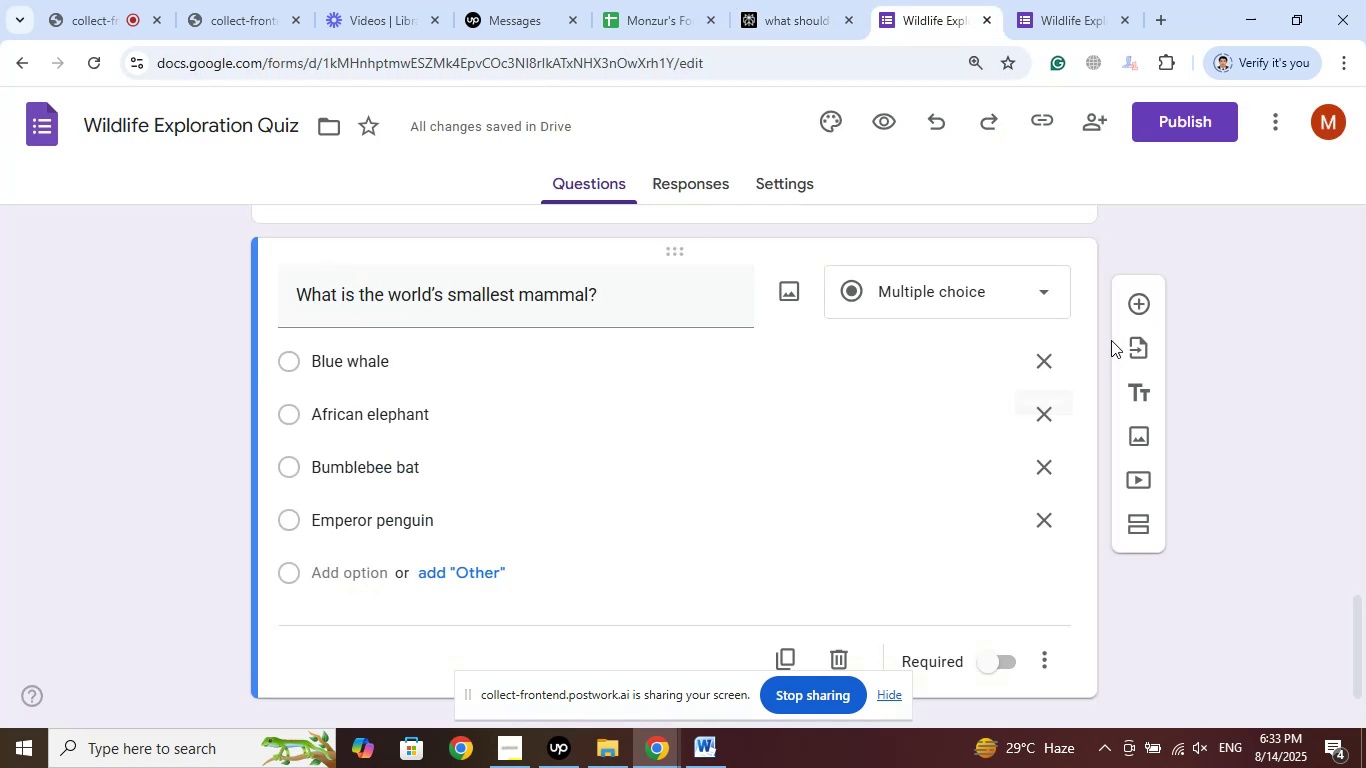 
left_click([1139, 313])
 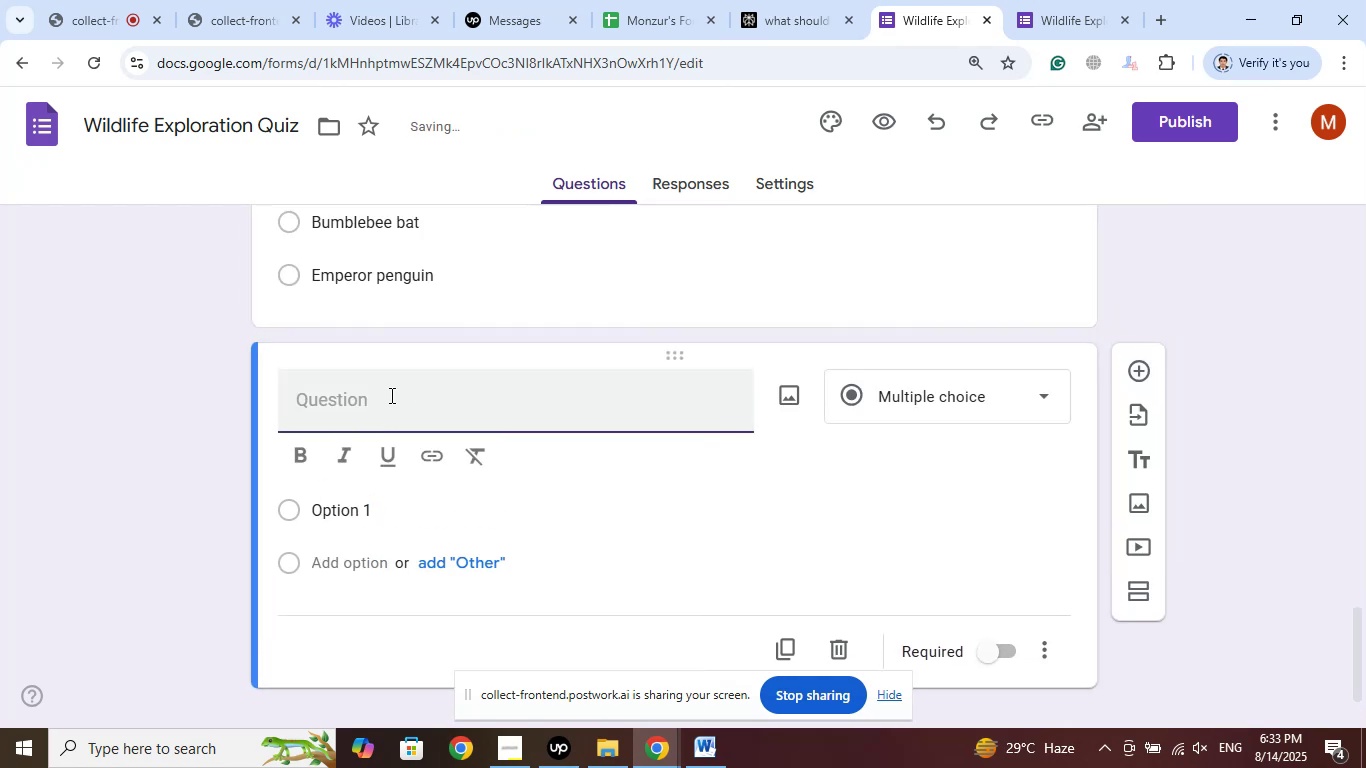 
right_click([385, 396])
 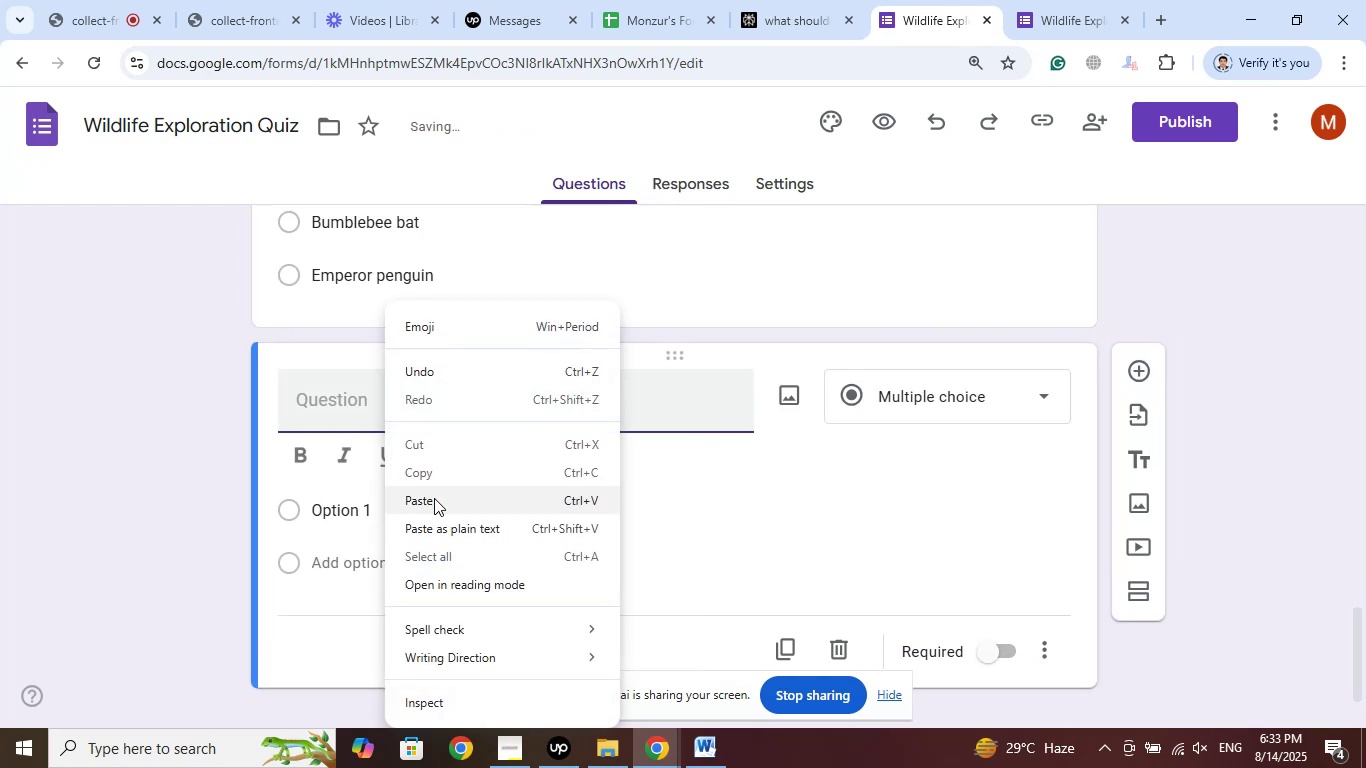 
left_click([435, 499])
 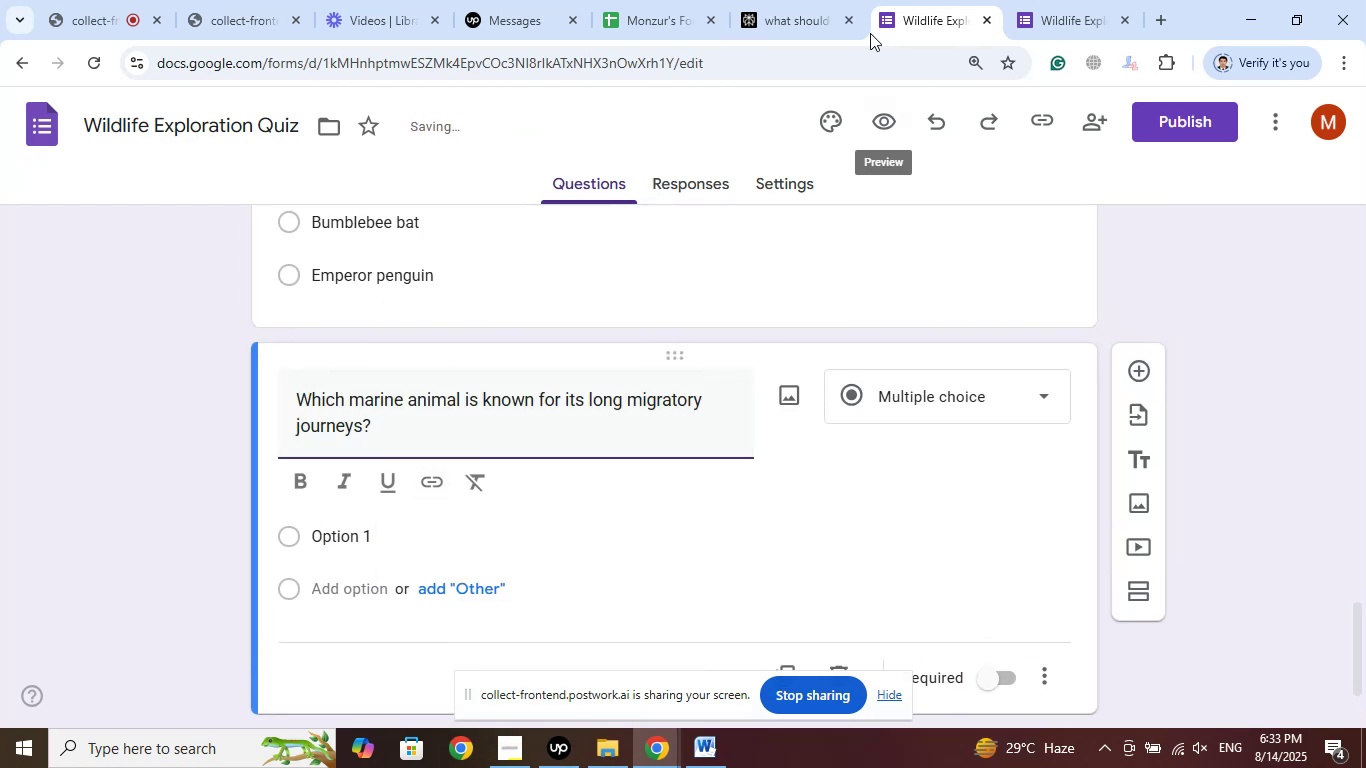 
left_click([805, 0])
 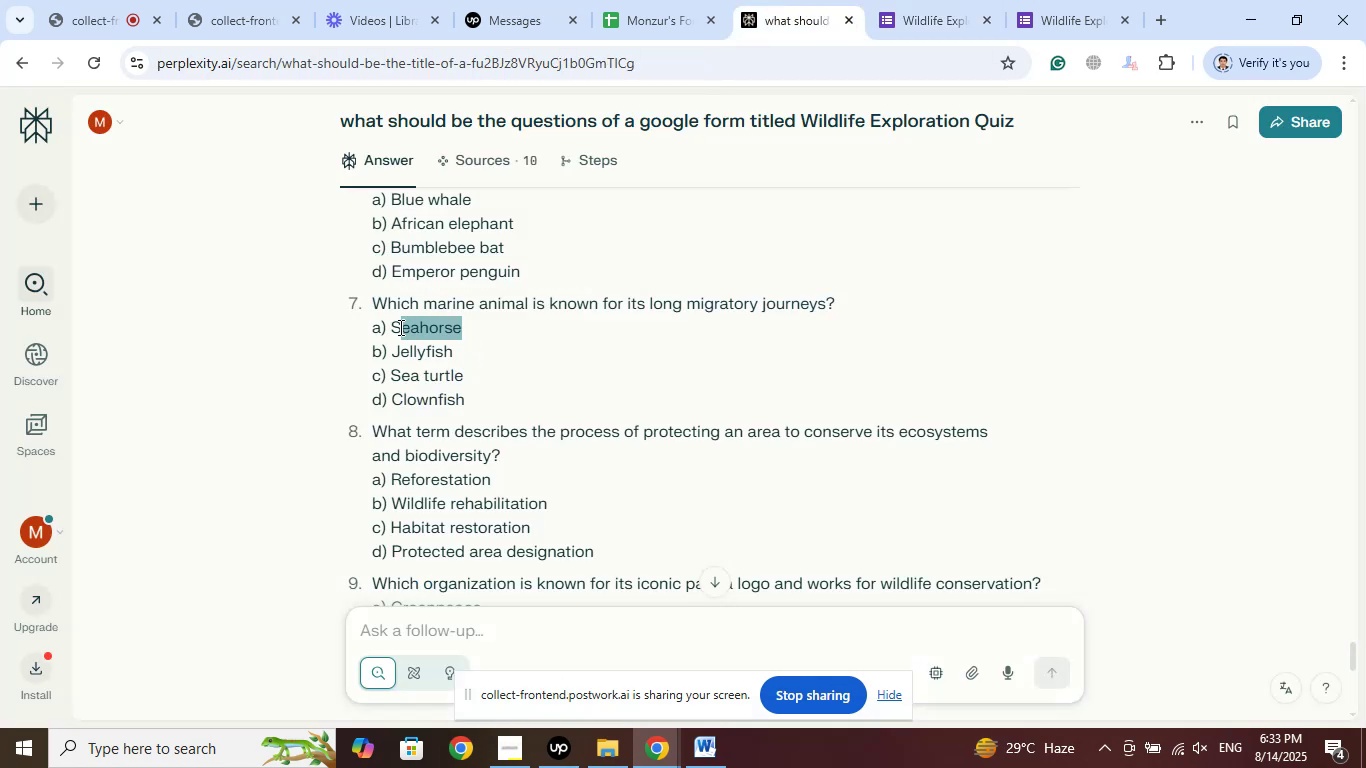 
right_click([395, 328])
 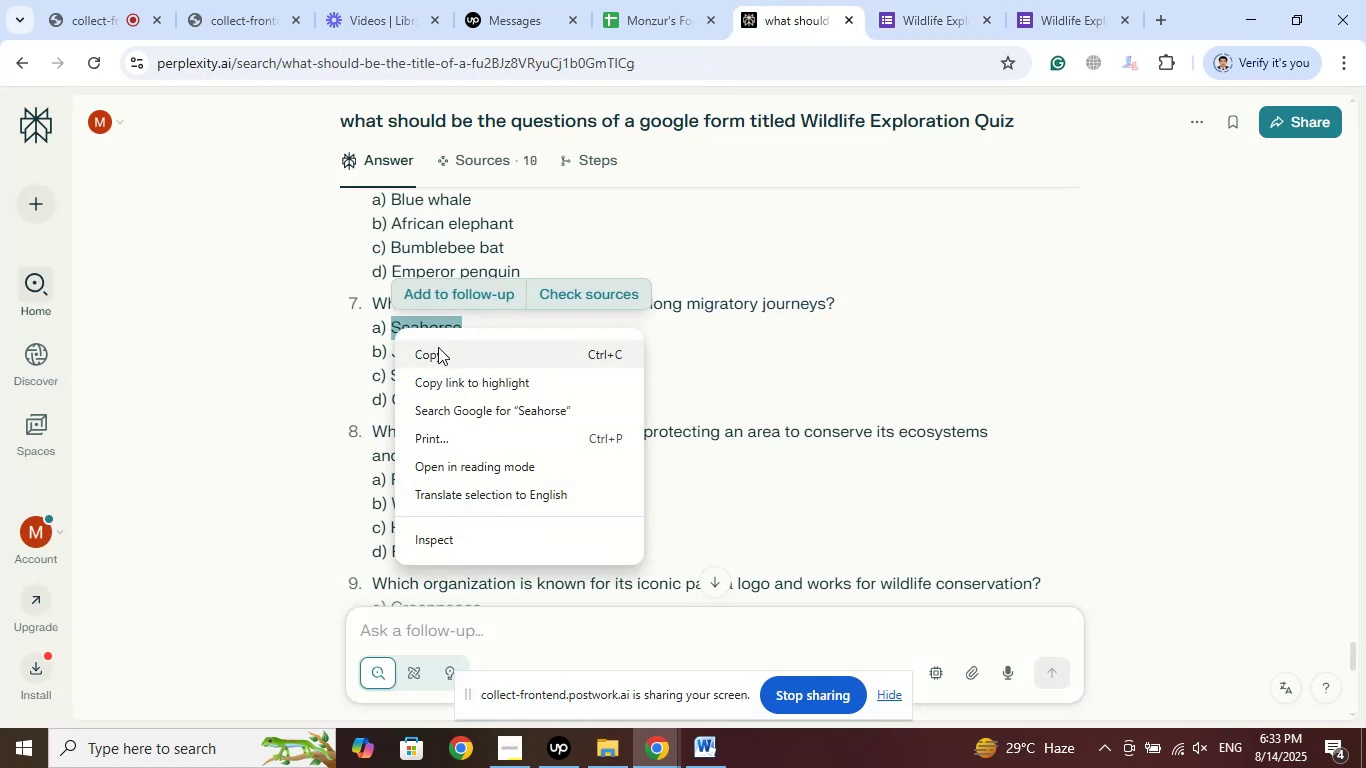 
left_click([438, 347])
 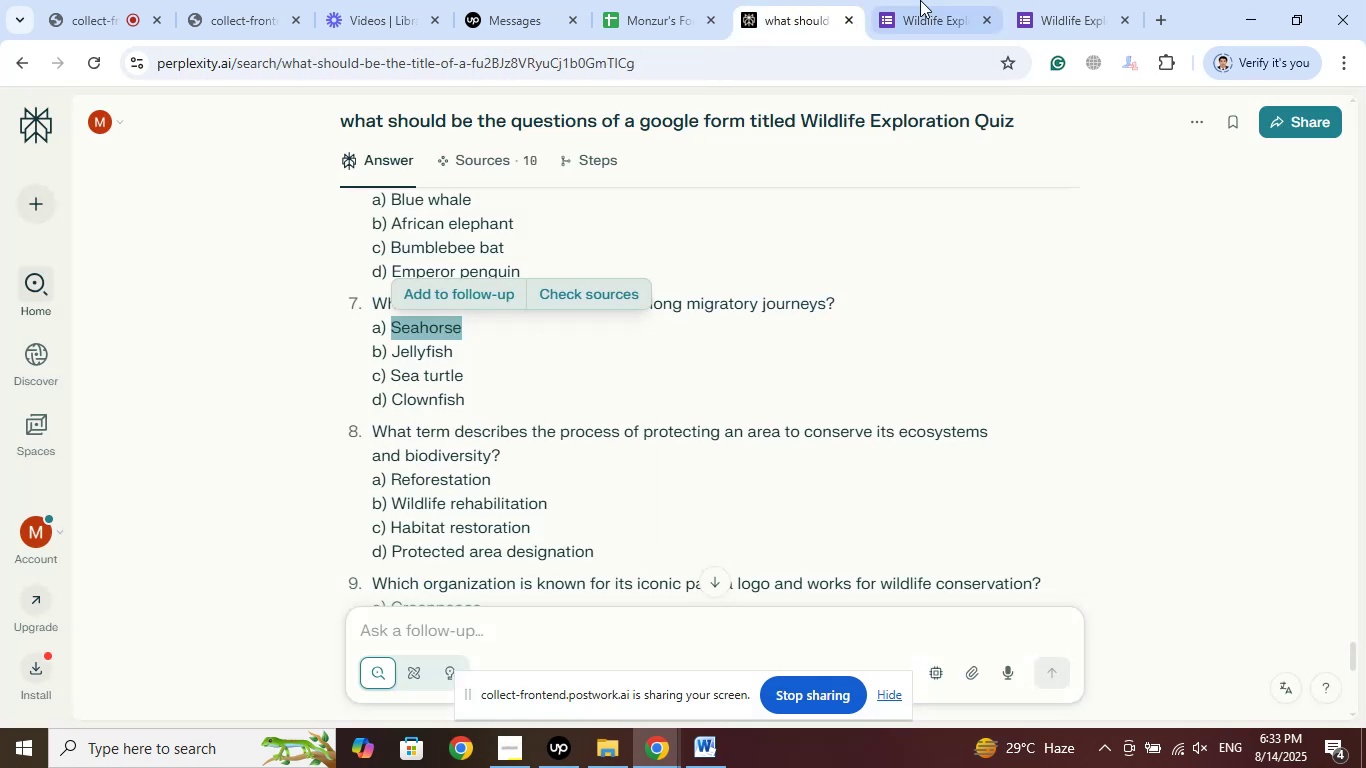 
left_click([917, 0])
 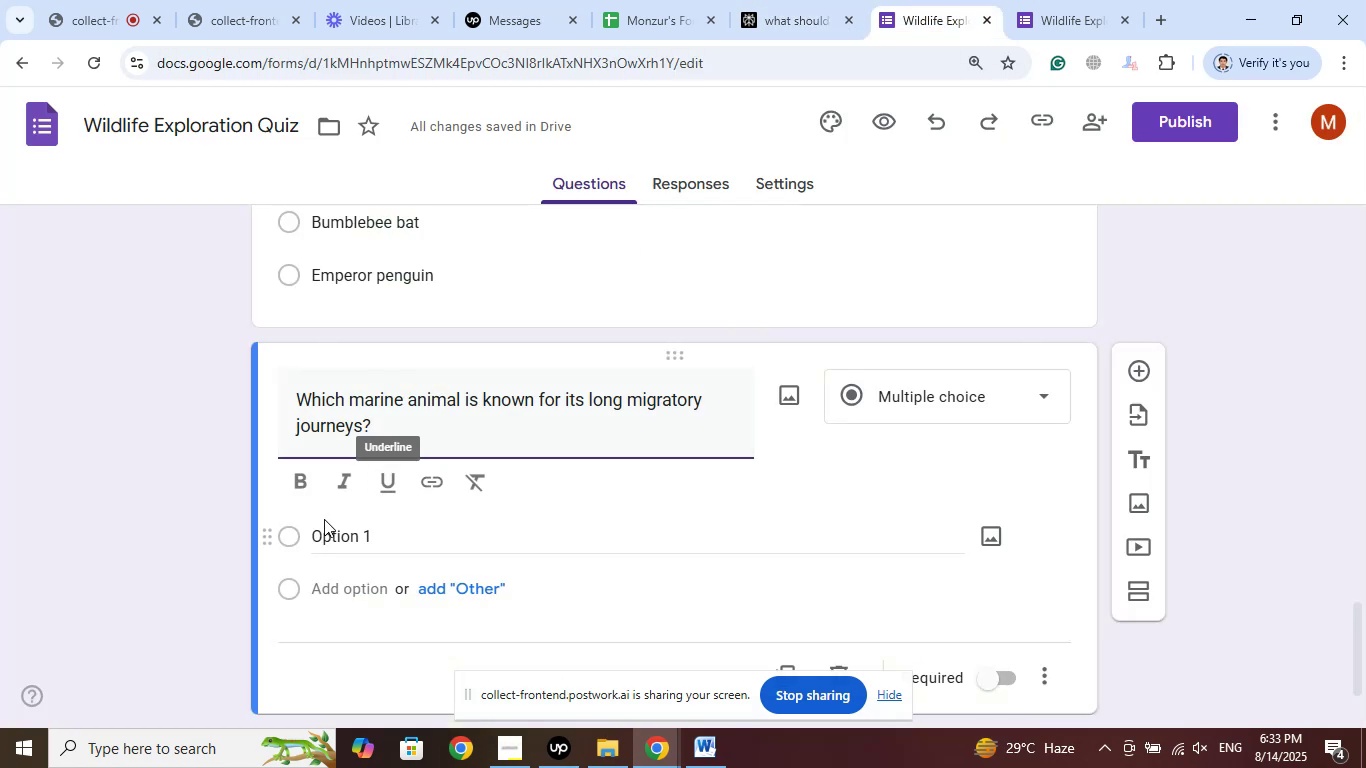 
left_click([324, 527])
 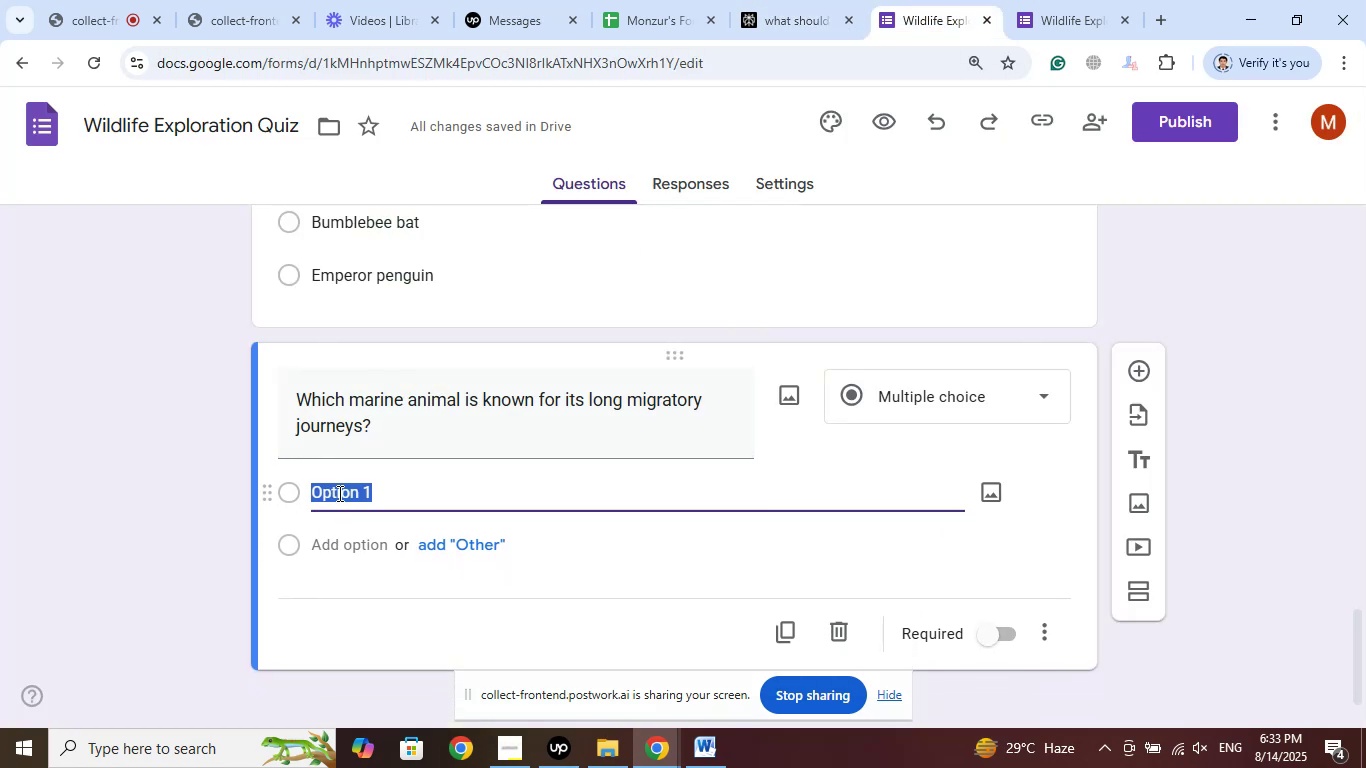 
right_click([338, 486])
 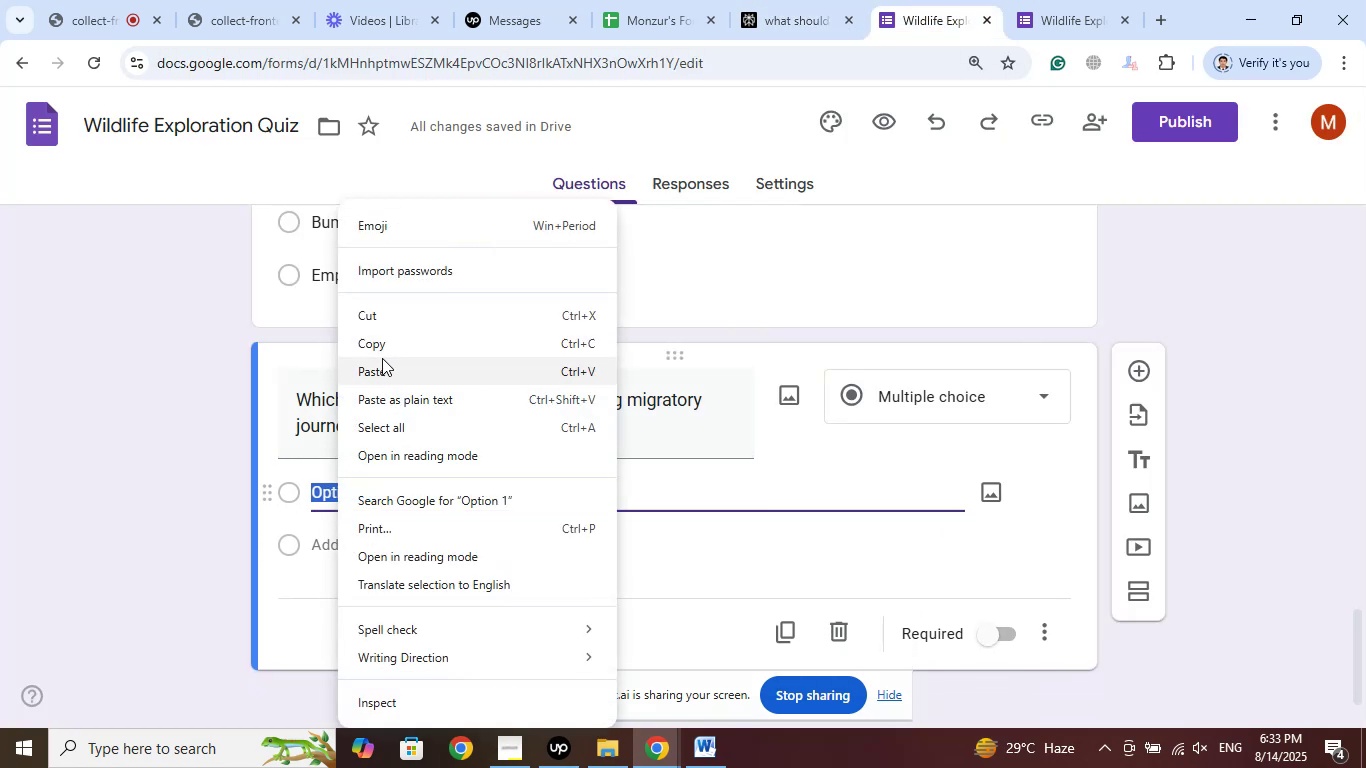 
left_click([382, 363])
 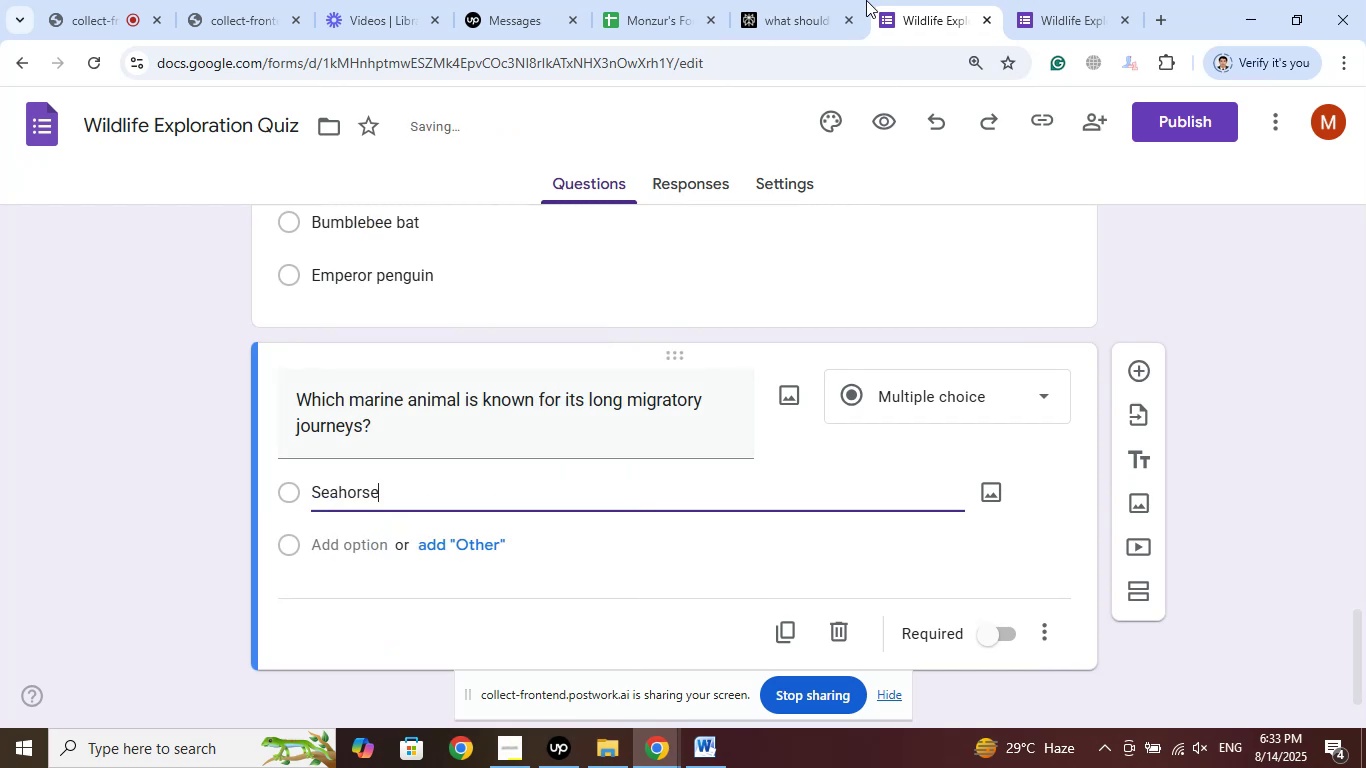 
left_click([789, 0])
 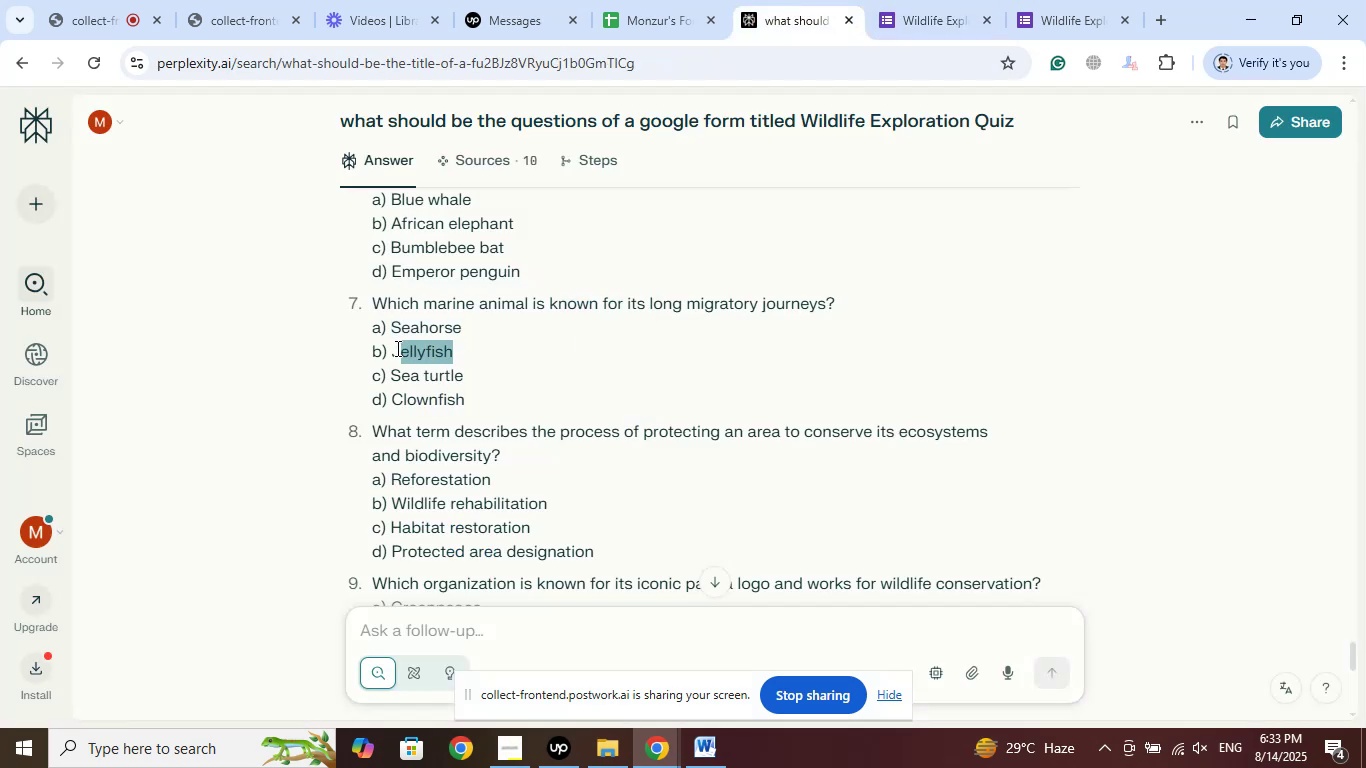 
right_click([392, 350])
 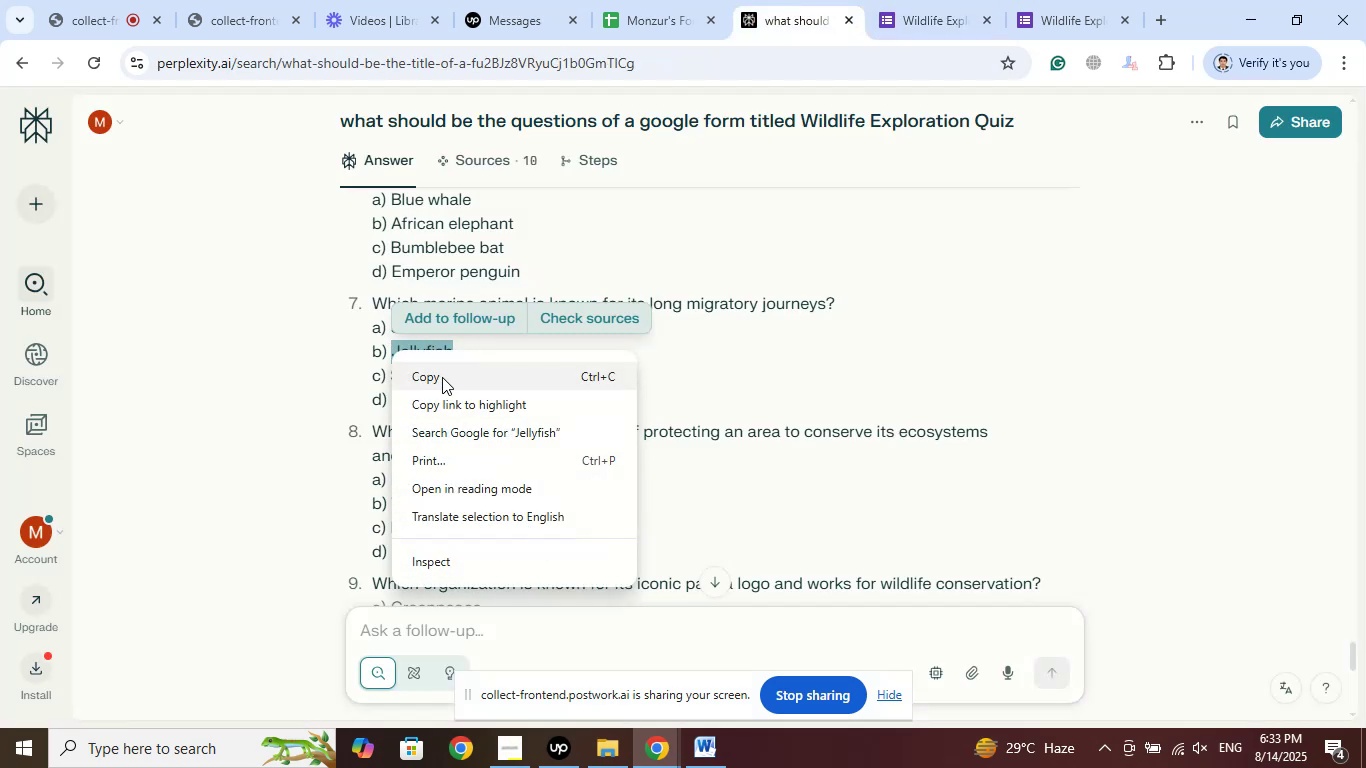 
left_click([442, 377])
 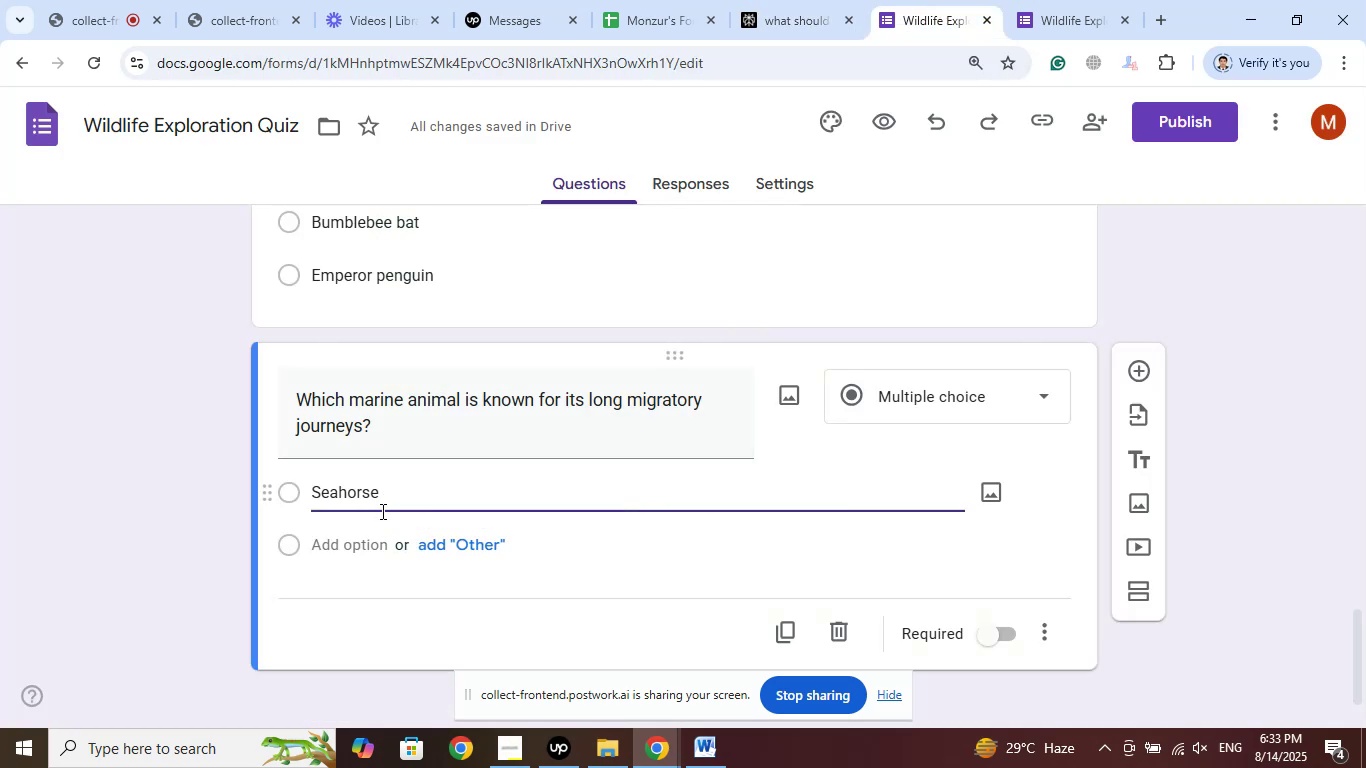 
left_click([352, 548])
 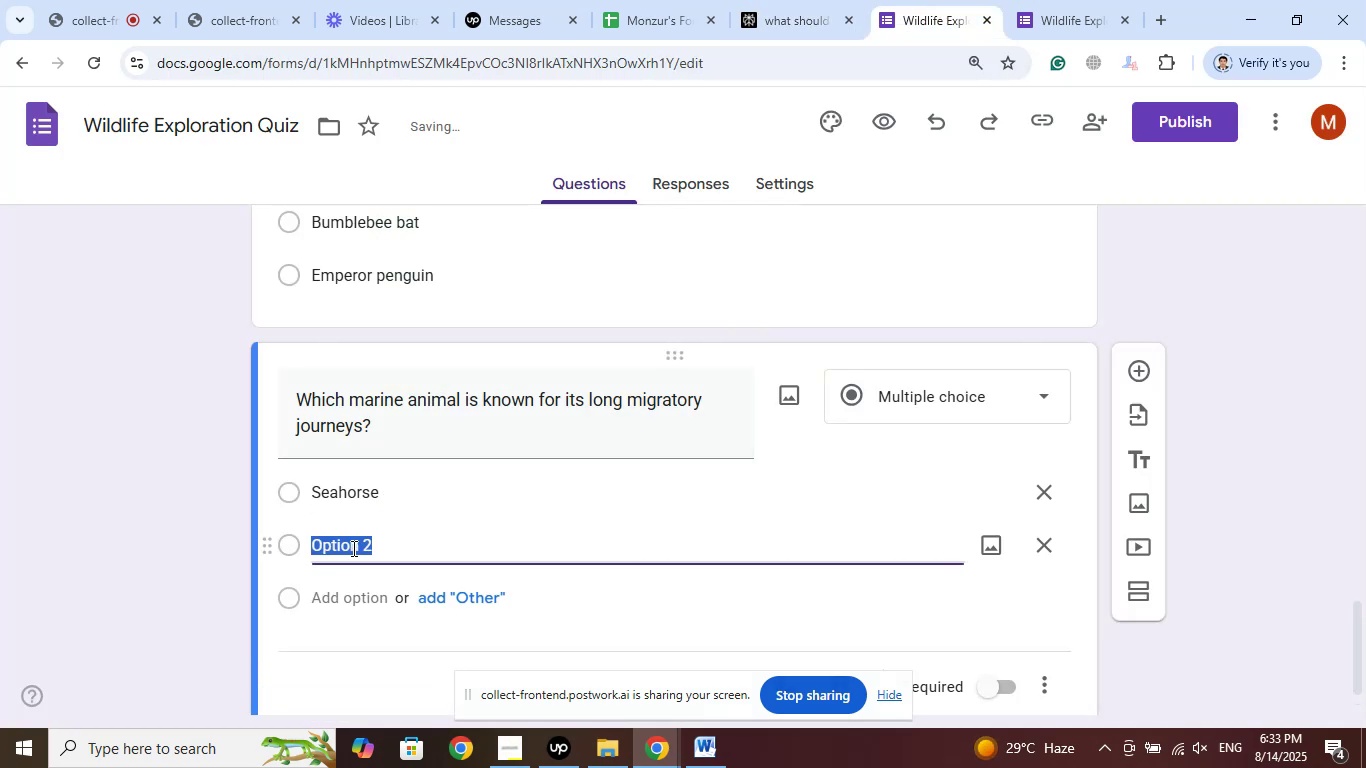 
right_click([352, 548])
 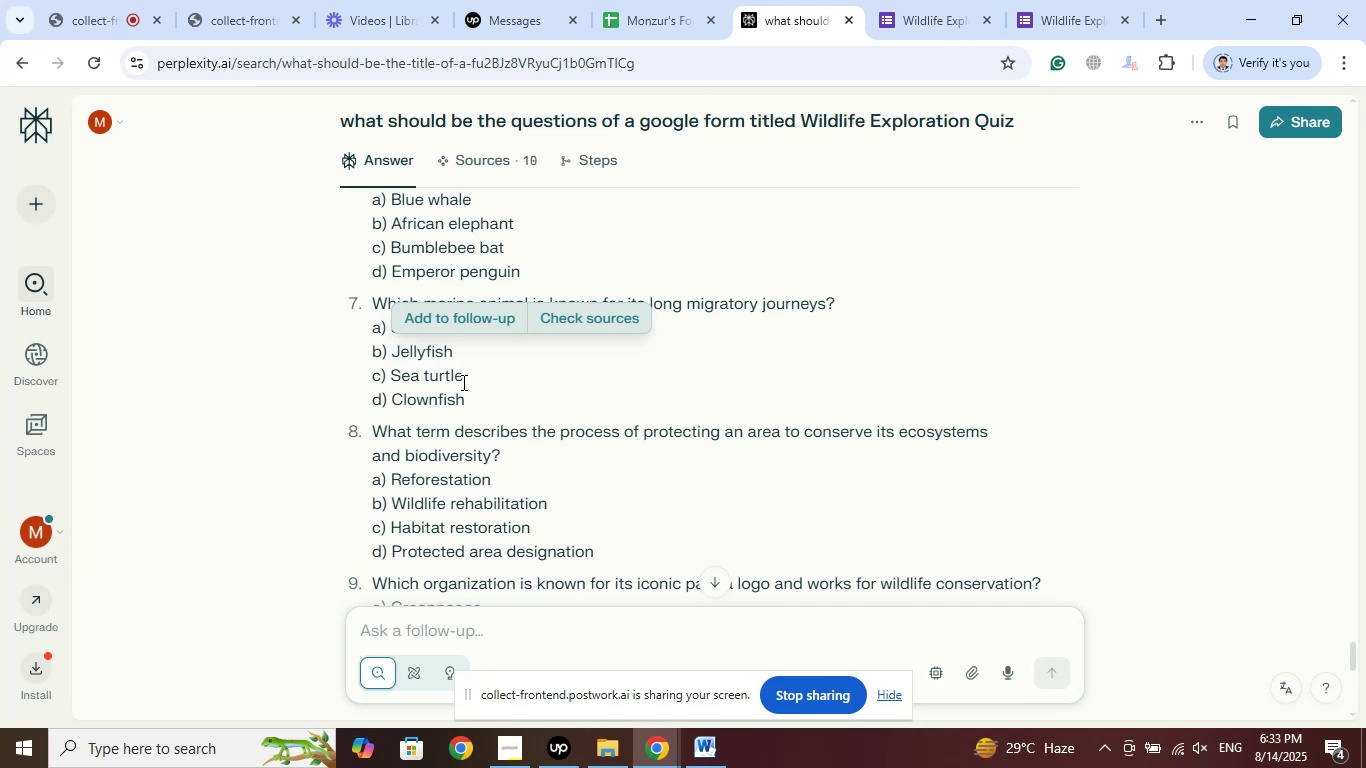 
wait(5.18)
 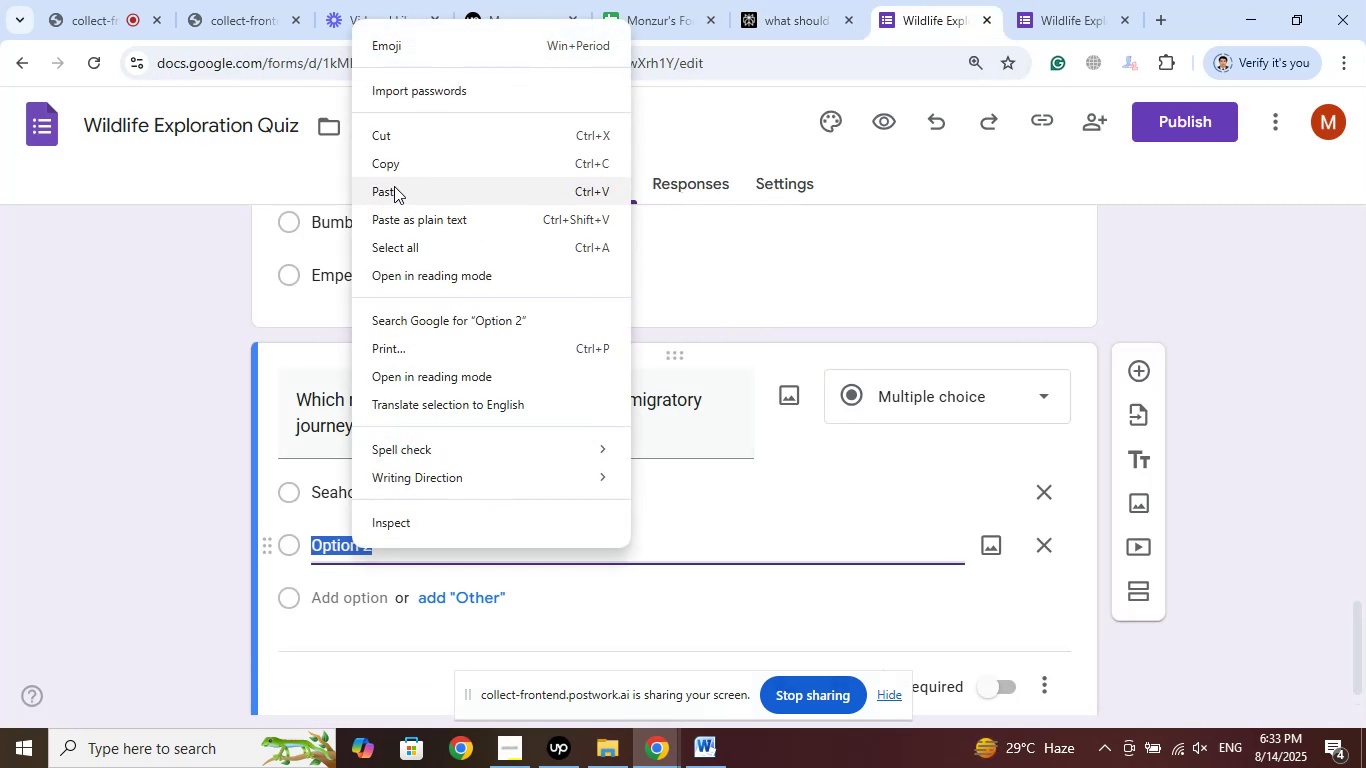 
right_click([431, 376])
 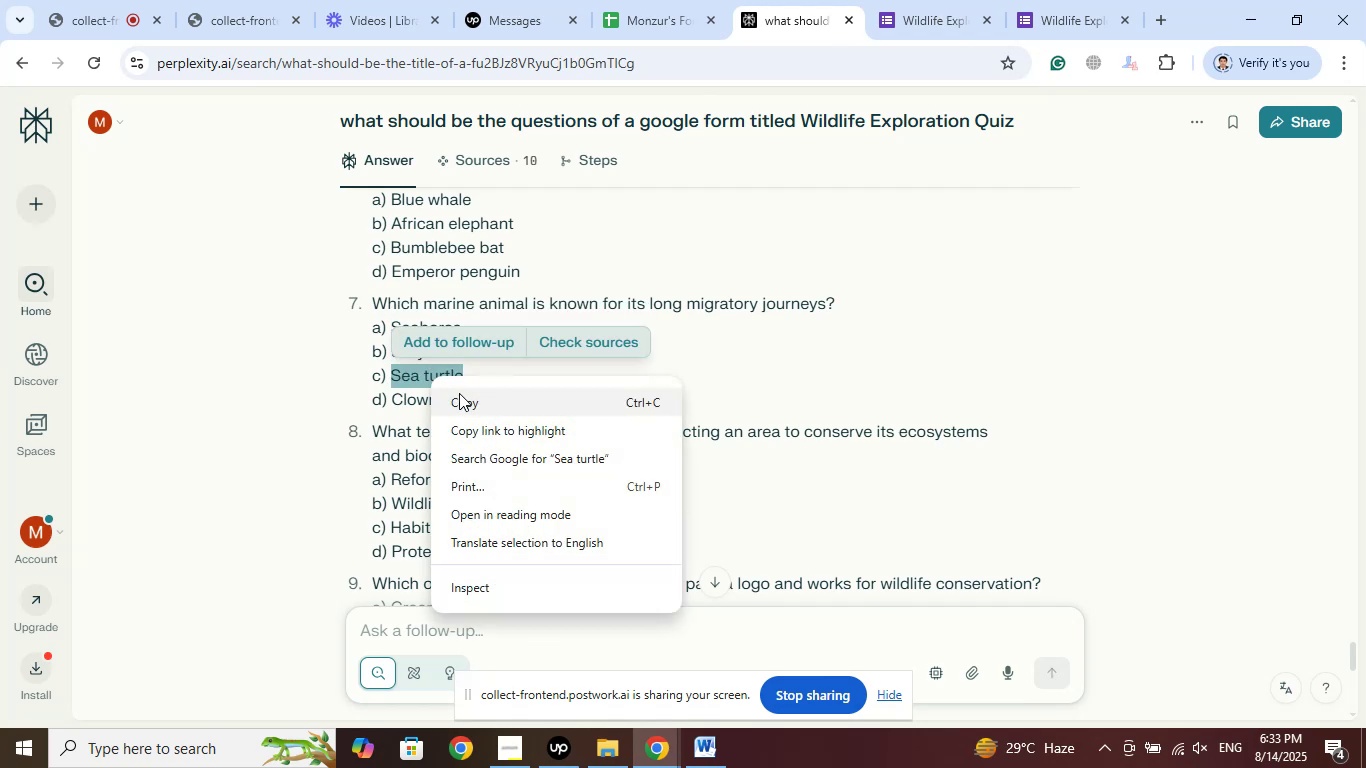 
left_click([459, 393])
 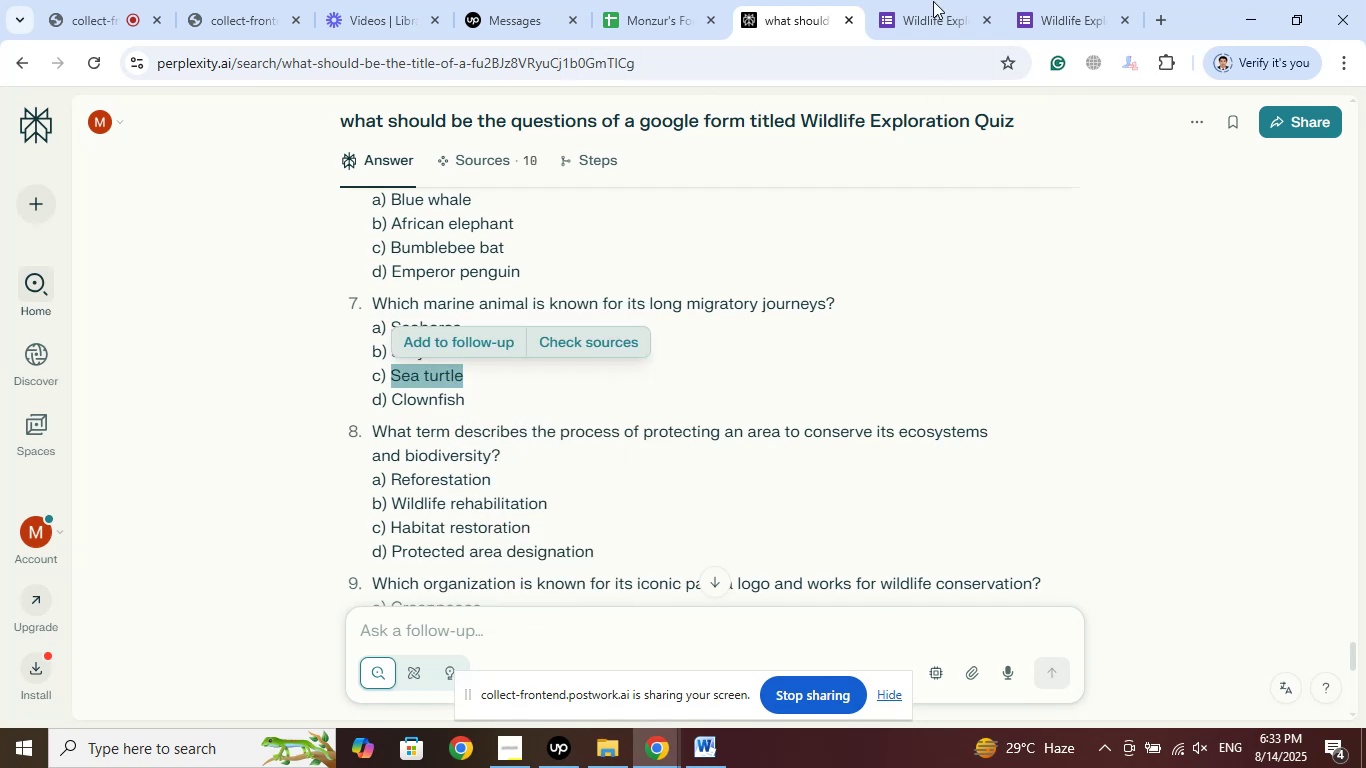 
left_click([931, 0])
 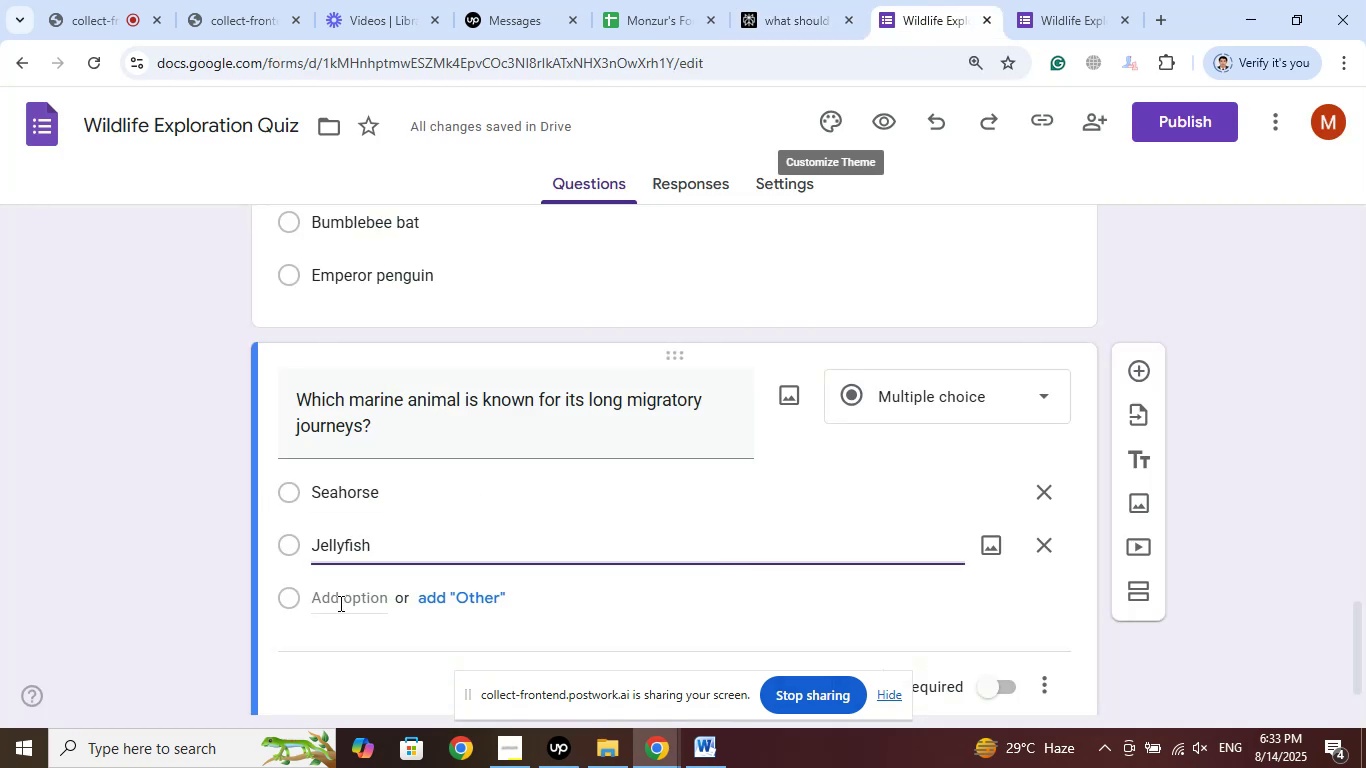 
left_click([338, 604])
 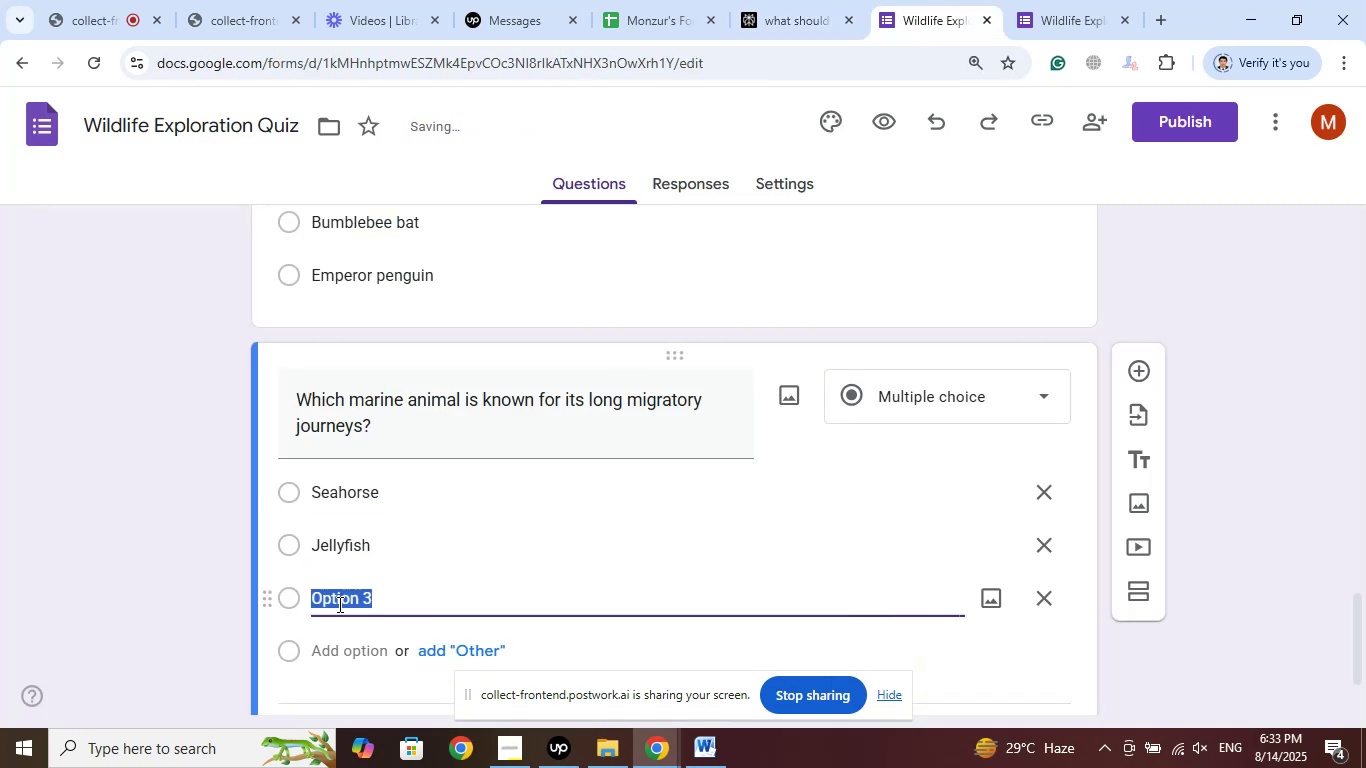 
right_click([338, 604])
 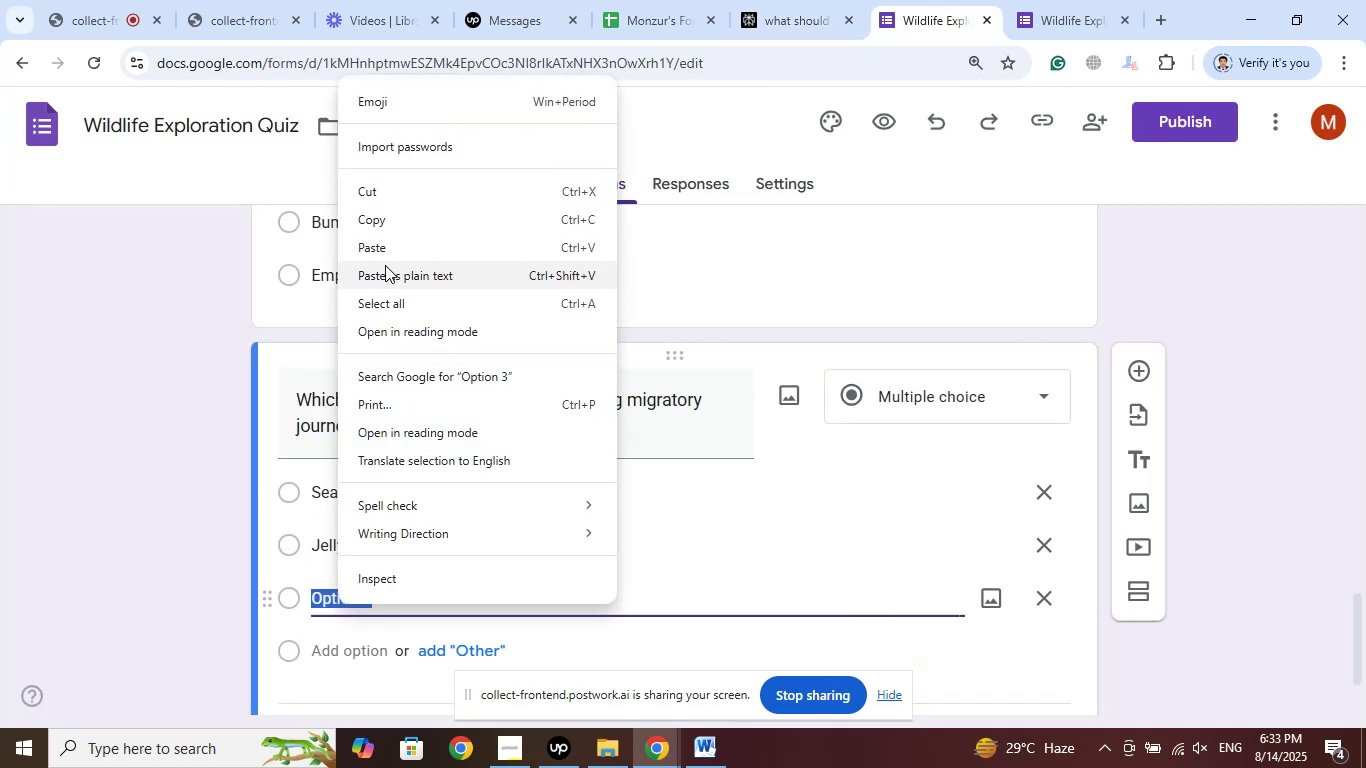 
left_click([380, 252])
 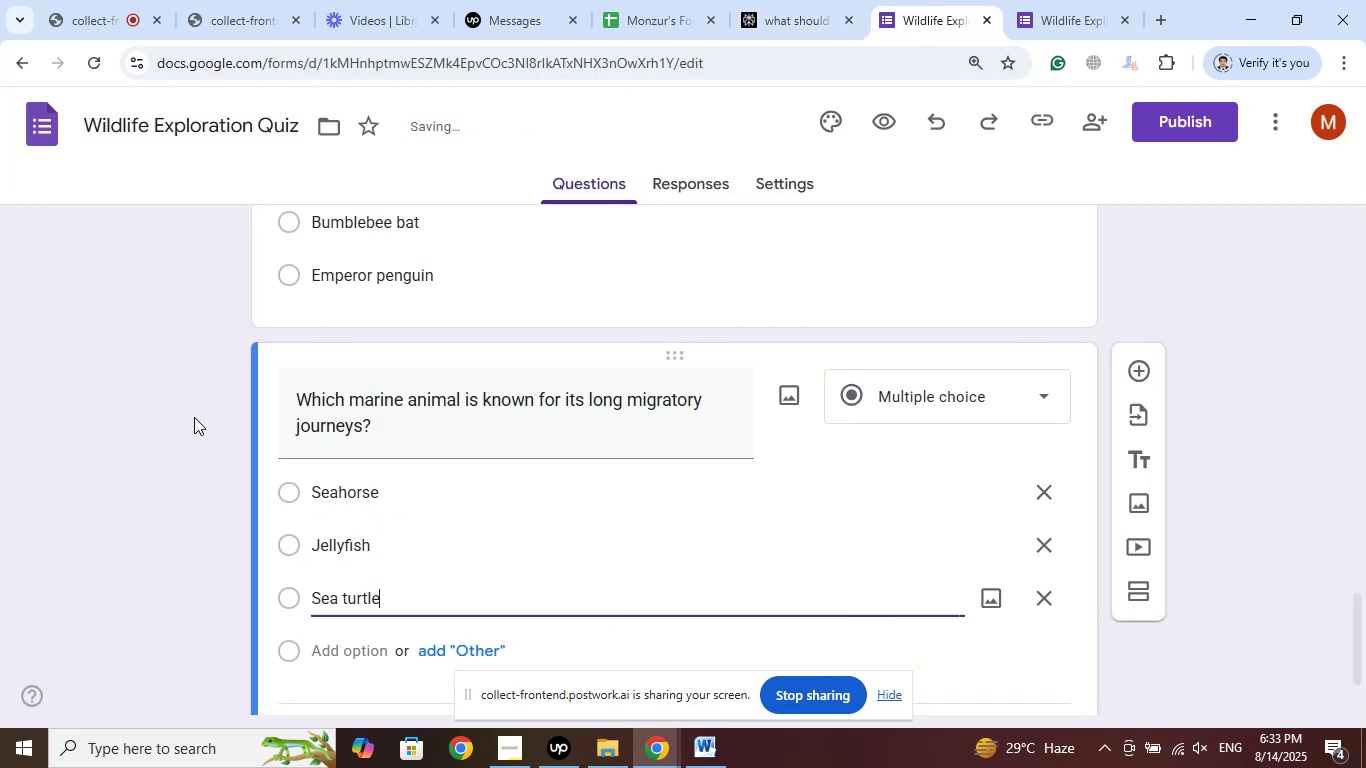 
scroll: coordinate [159, 422], scroll_direction: down, amount: 2.0
 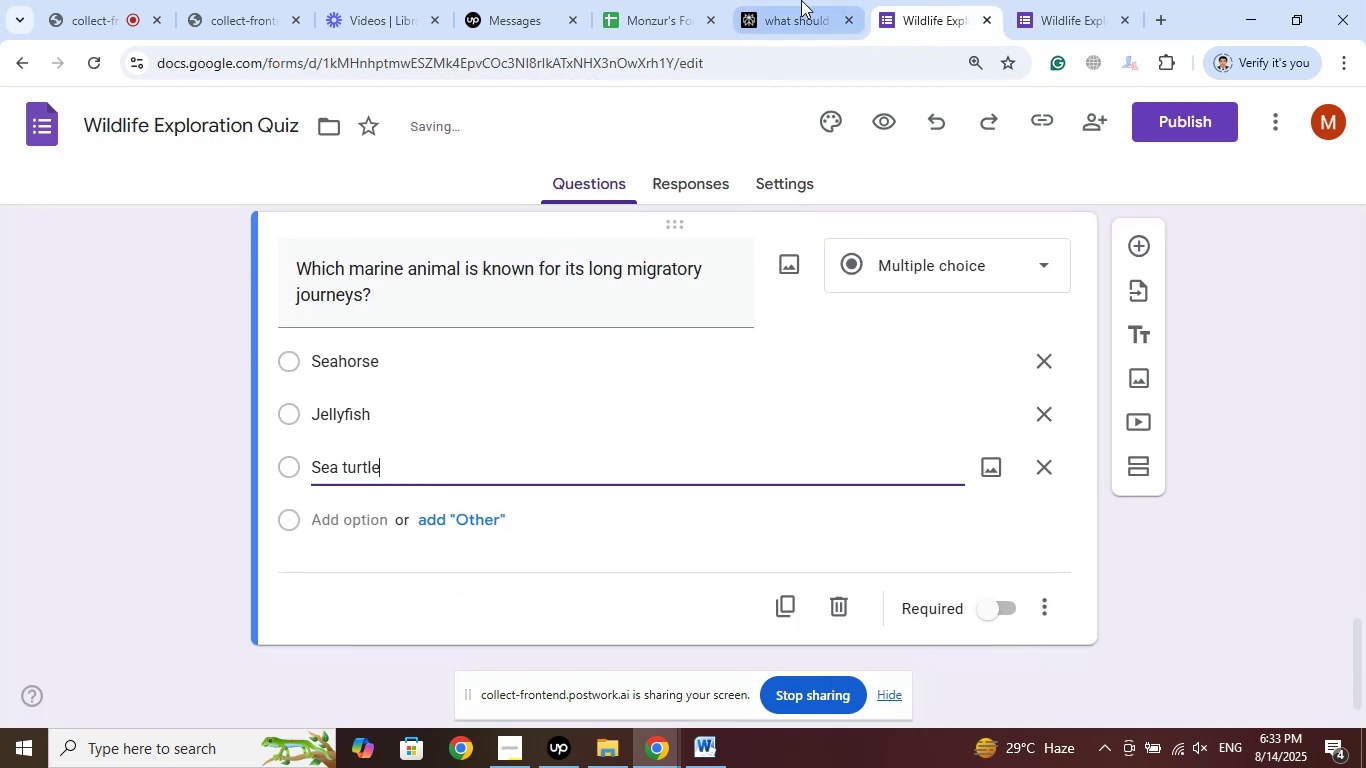 
left_click([801, 0])
 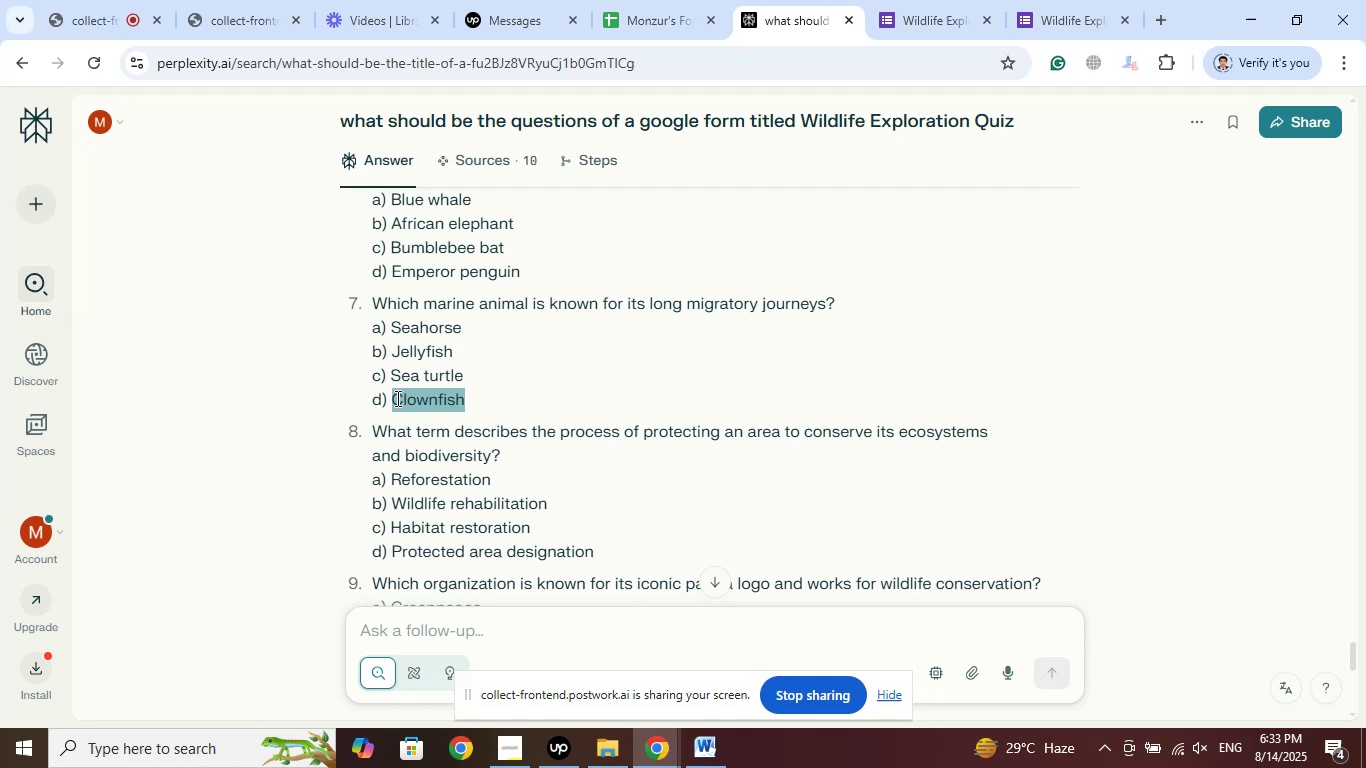 
right_click([391, 399])
 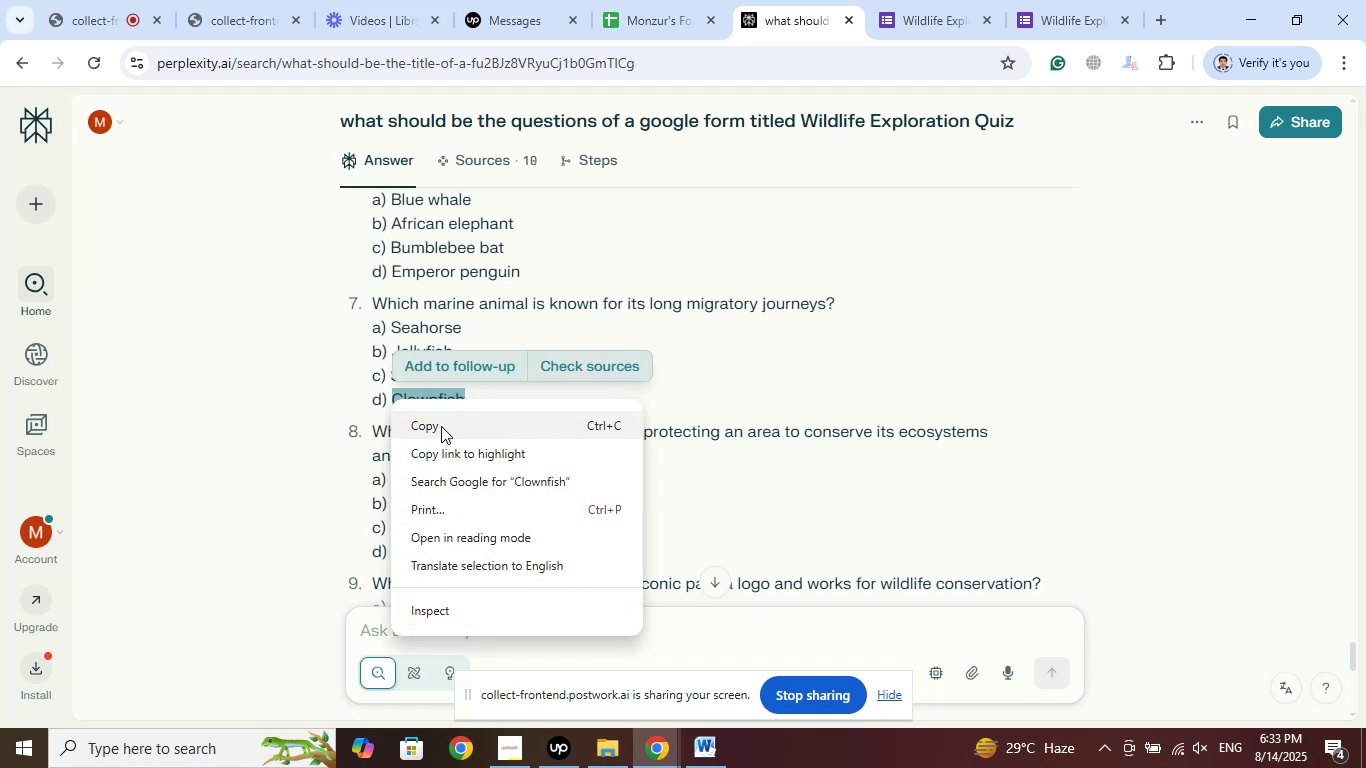 
left_click([441, 426])
 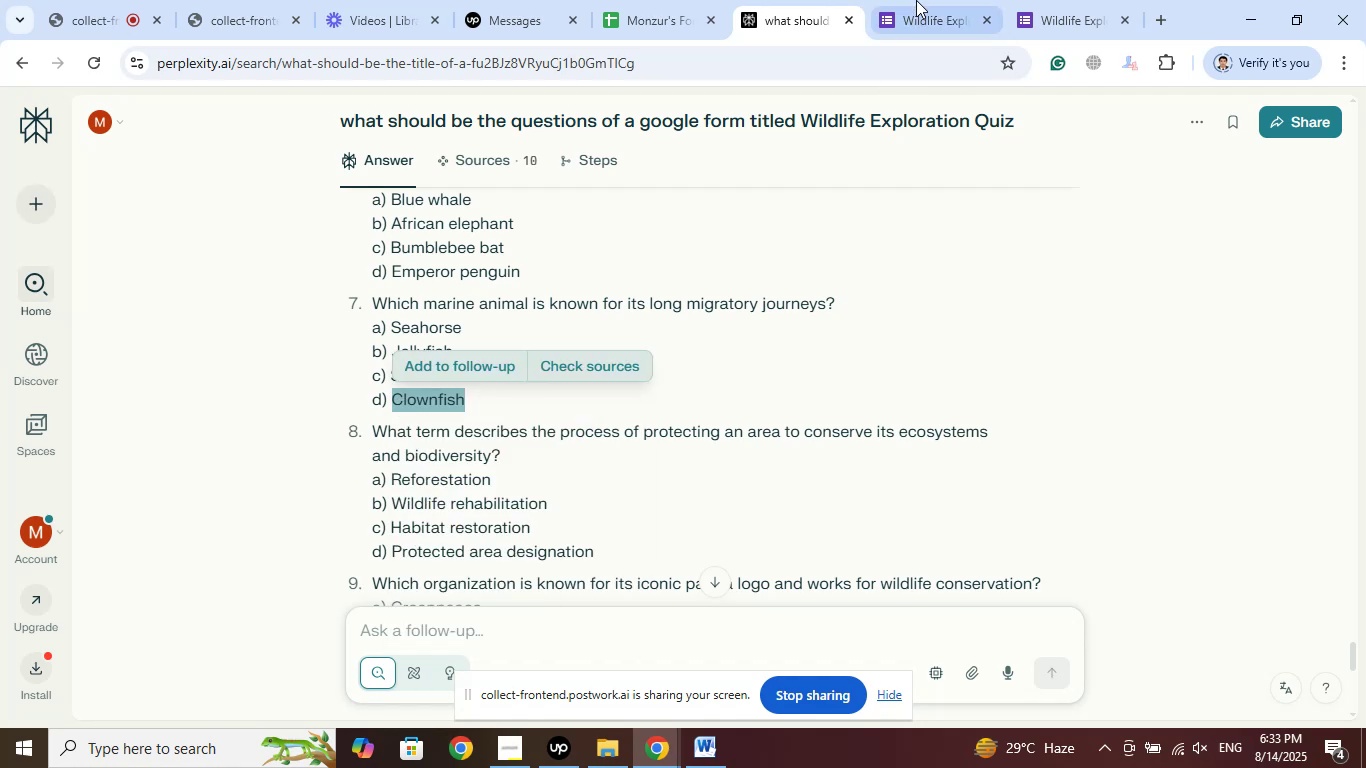 
left_click([916, 0])
 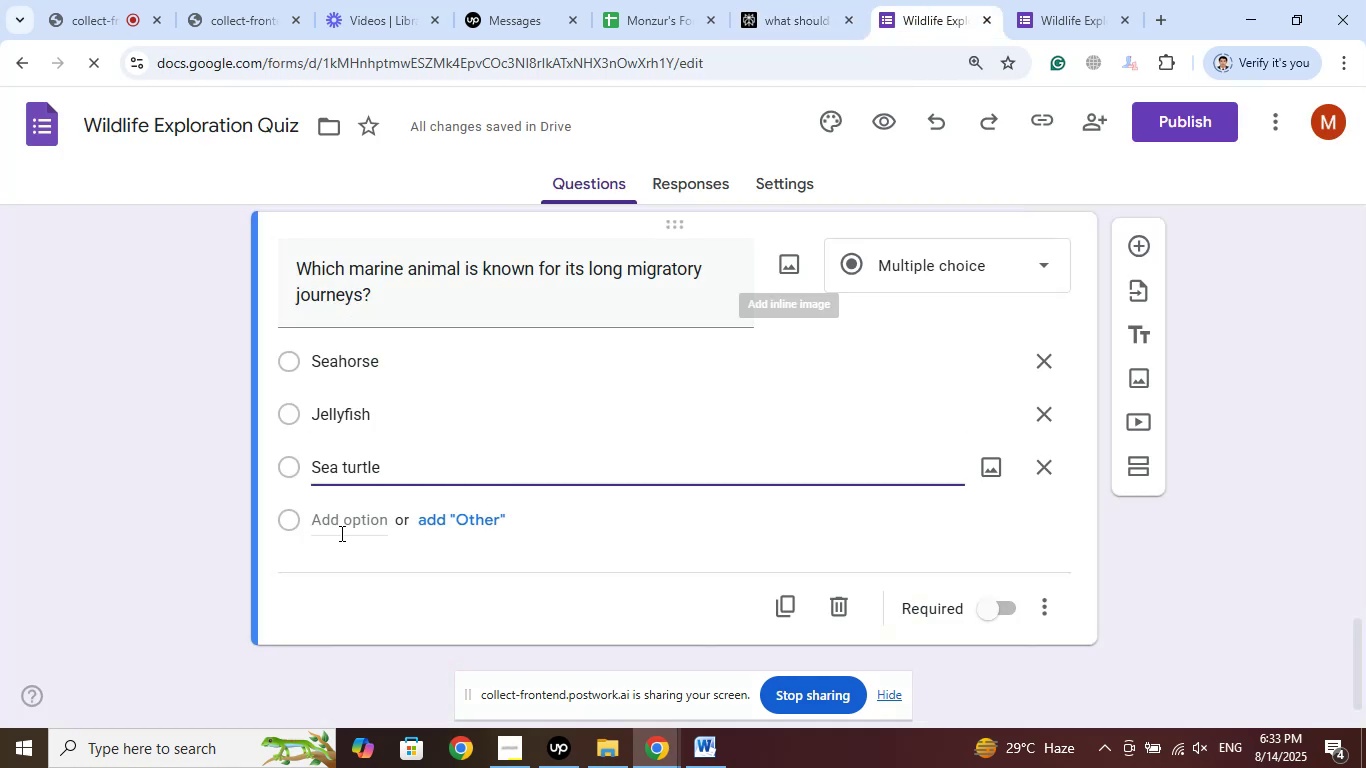 
left_click([342, 530])
 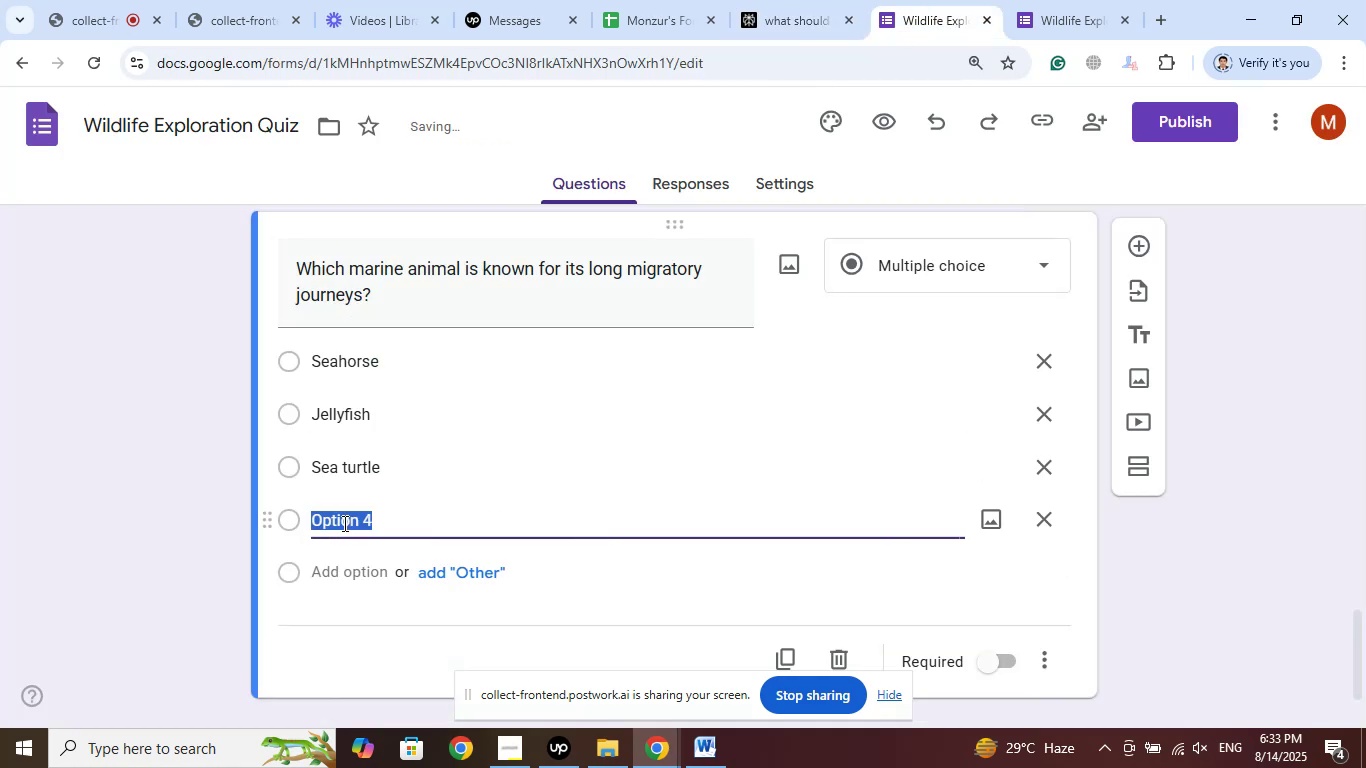 
right_click([343, 523])
 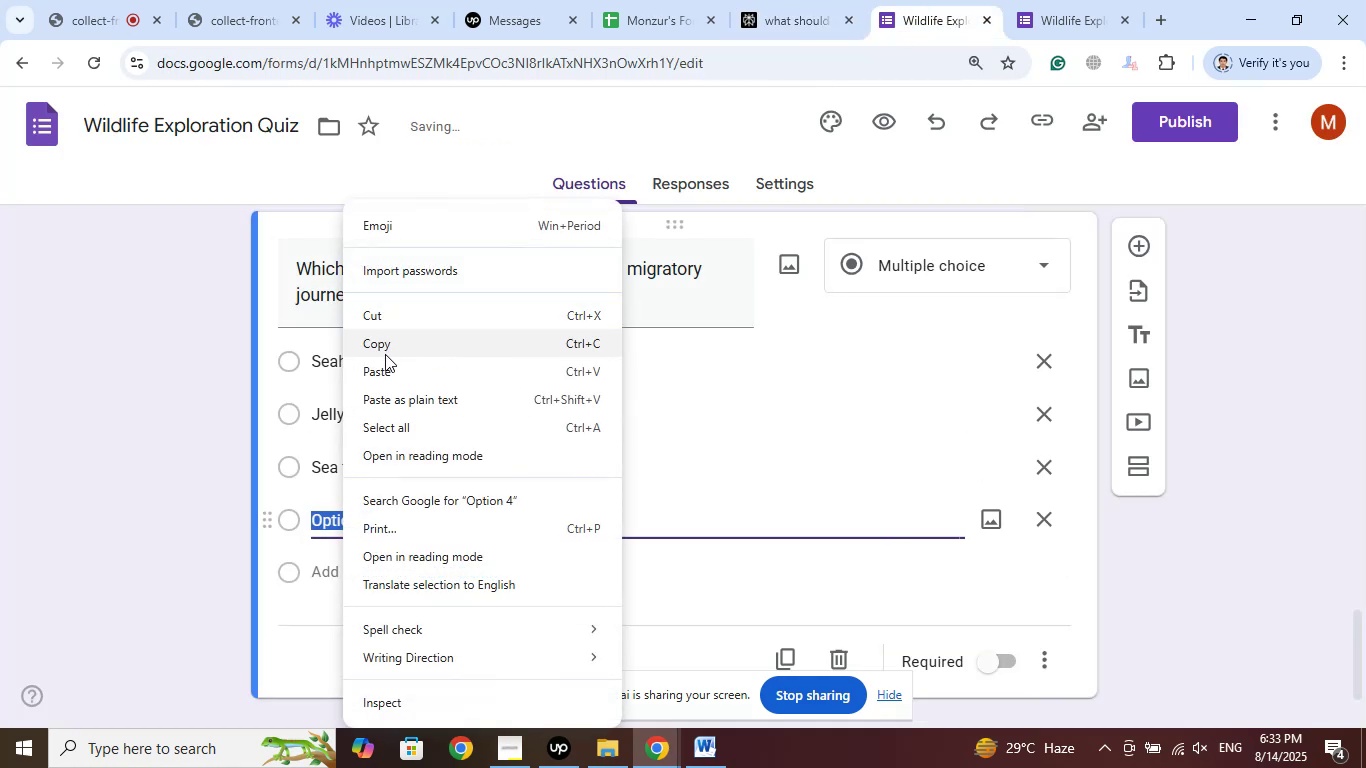 
left_click([385, 378])
 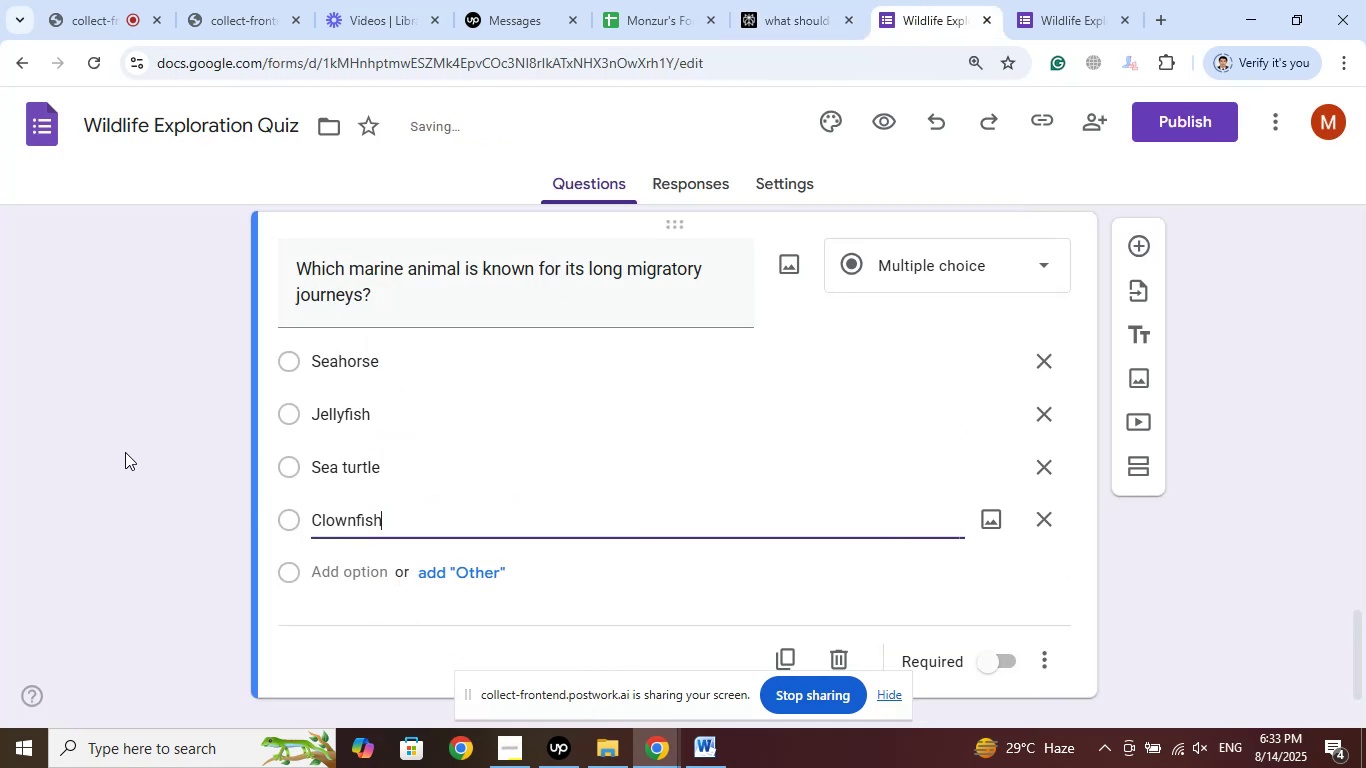 
left_click([125, 452])
 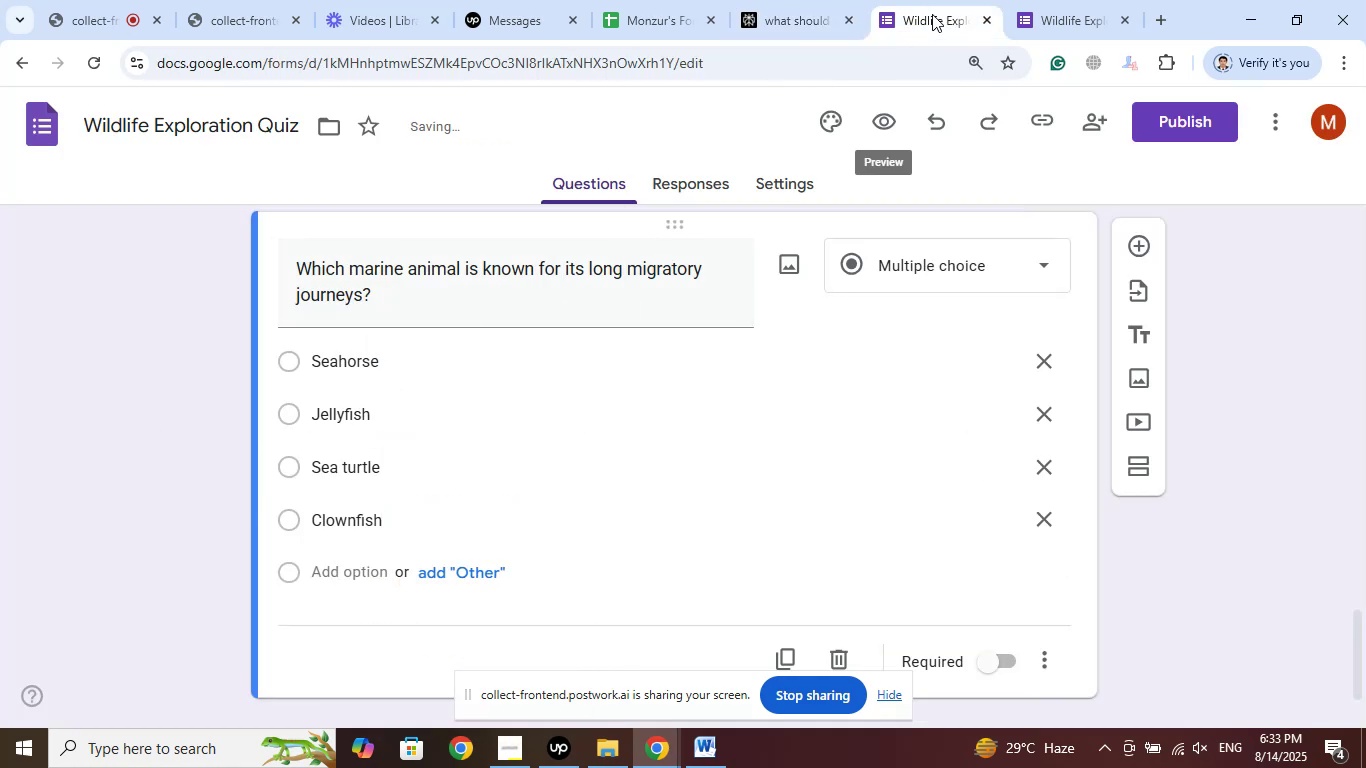 
left_click([1061, 0])
 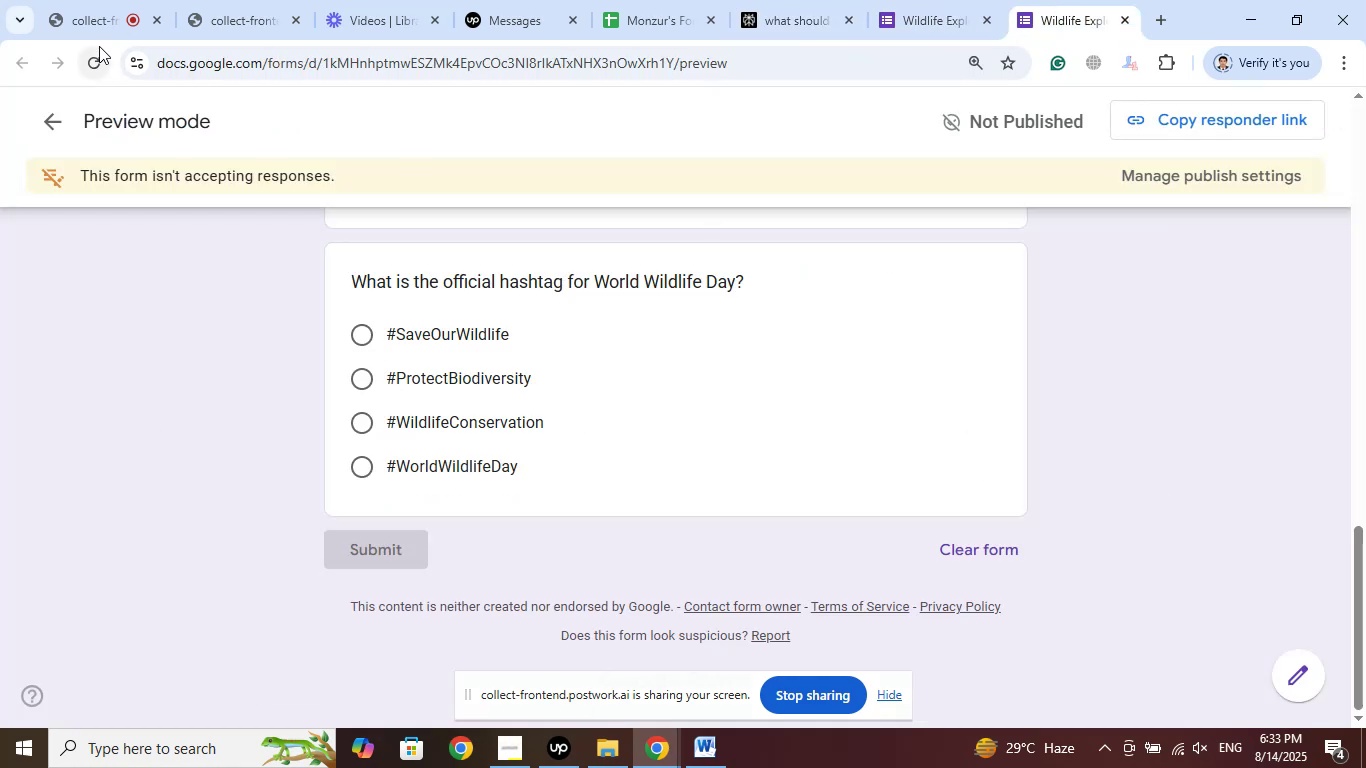 
left_click([99, 63])
 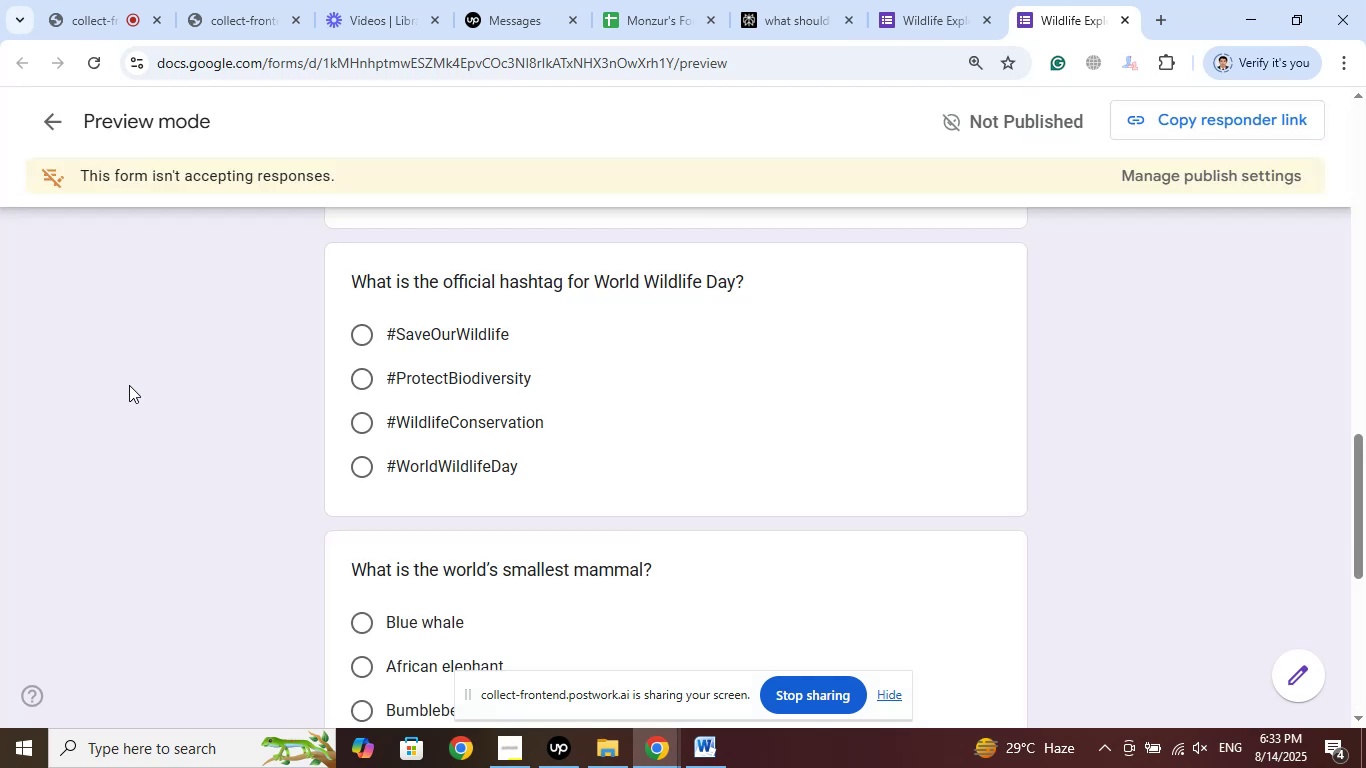 
scroll: coordinate [172, 340], scroll_direction: up, amount: 14.0
 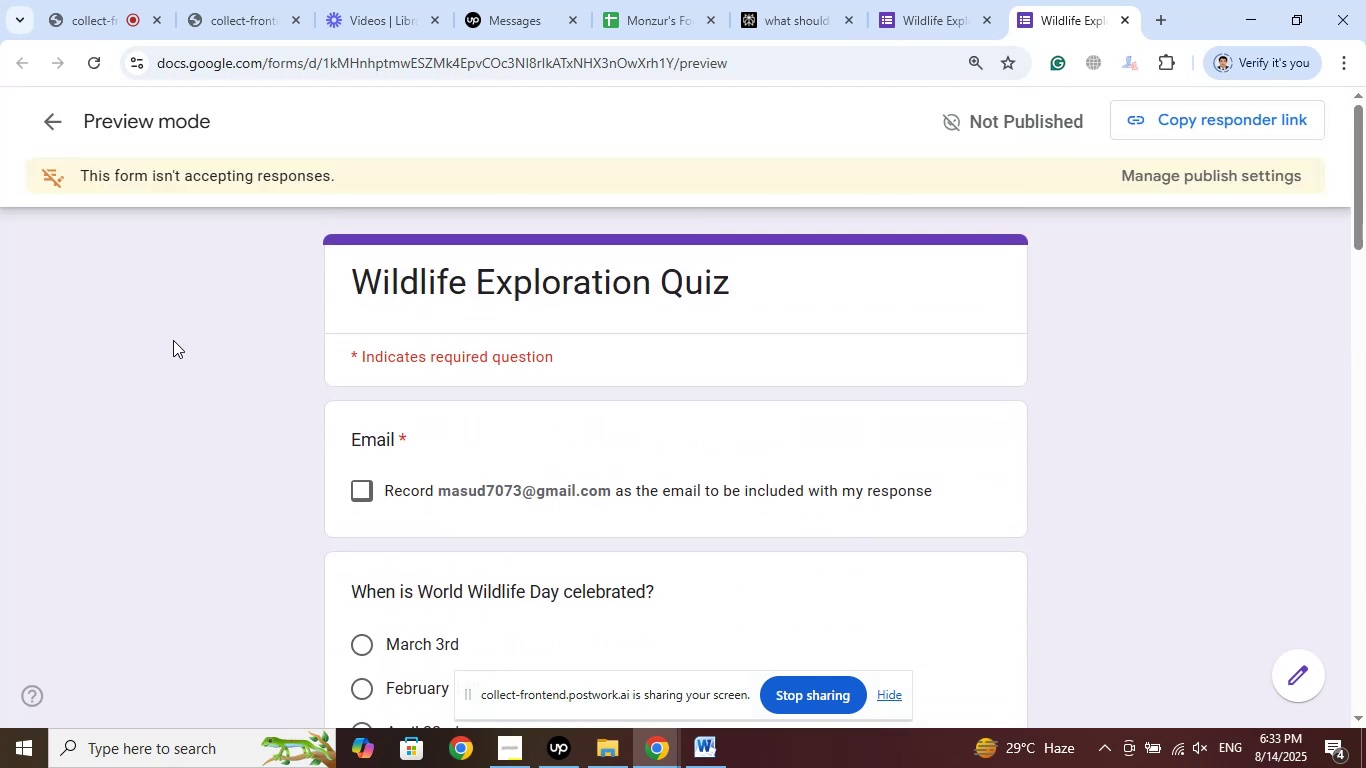 
scroll: coordinate [215, 332], scroll_direction: down, amount: 3.0
 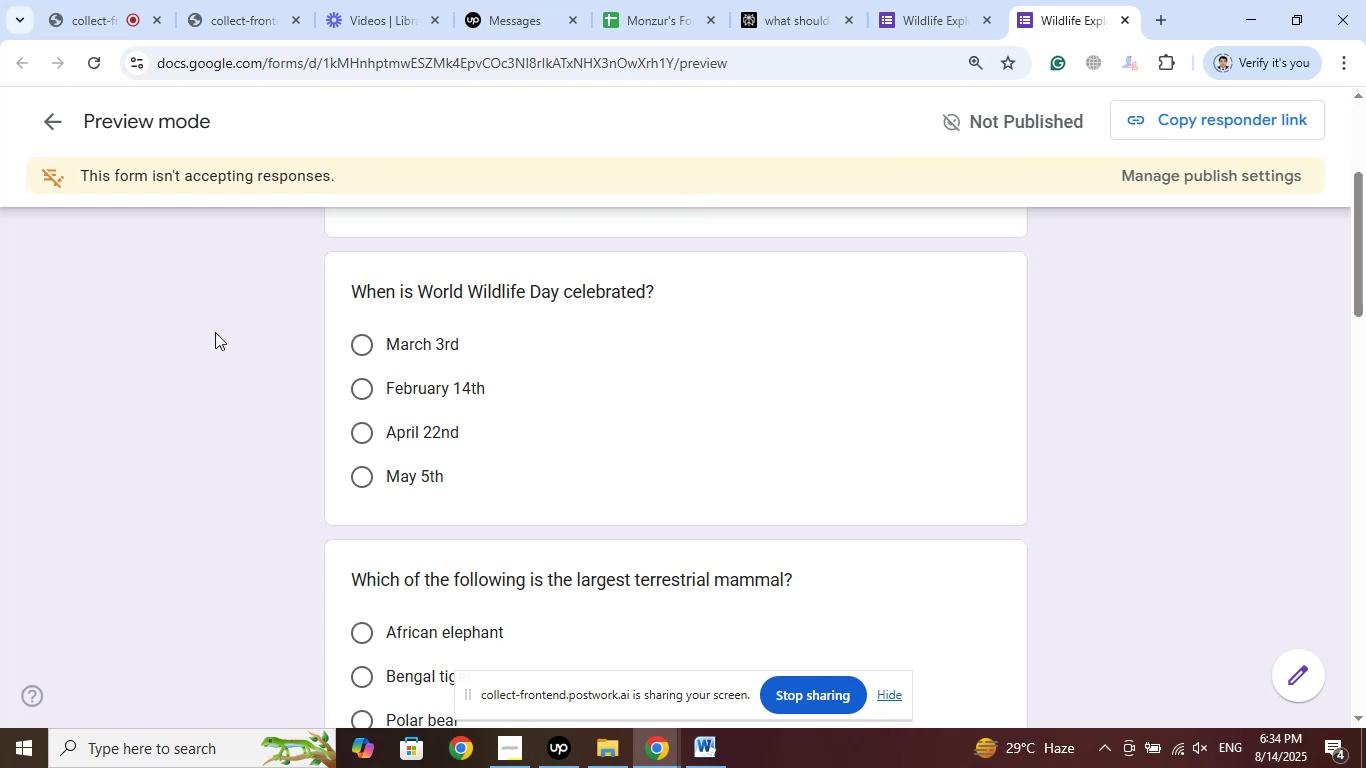 
wait(9.6)
 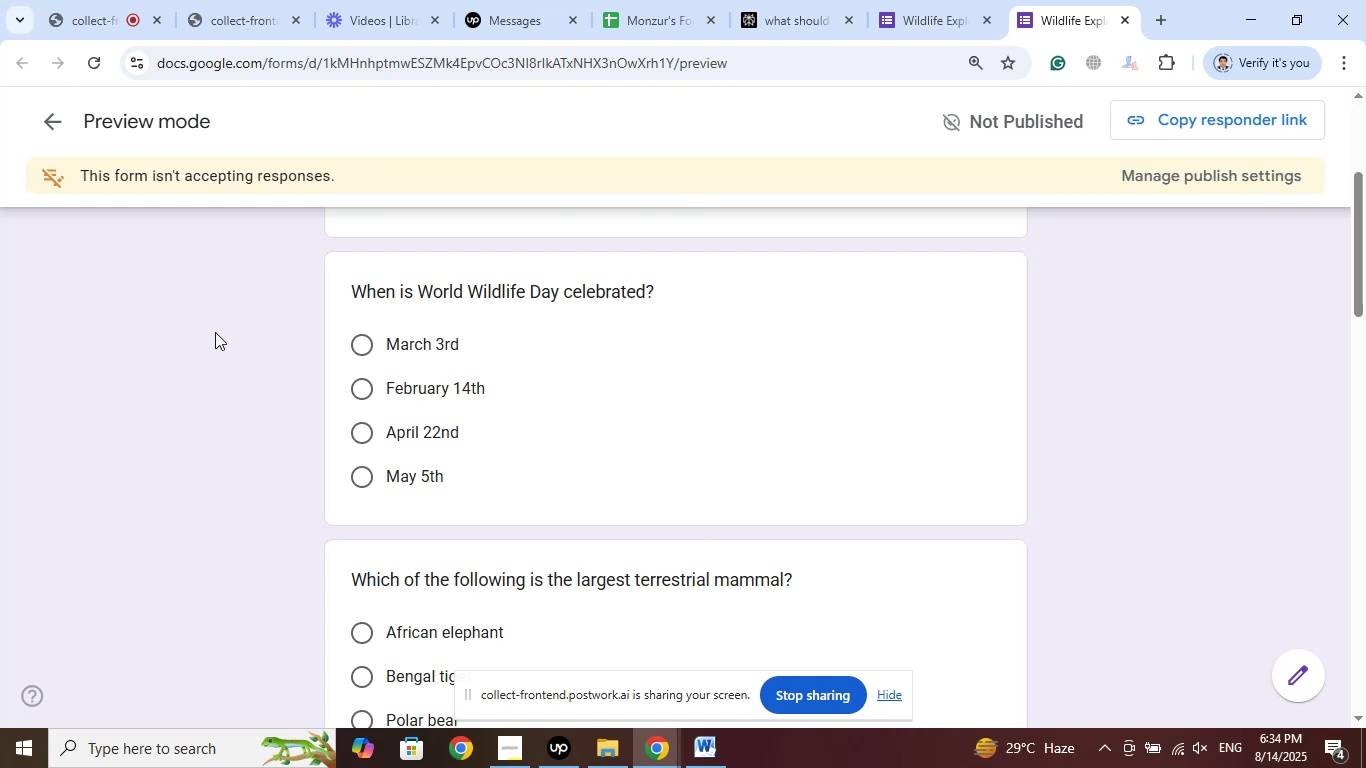 
right_click([424, 285])
 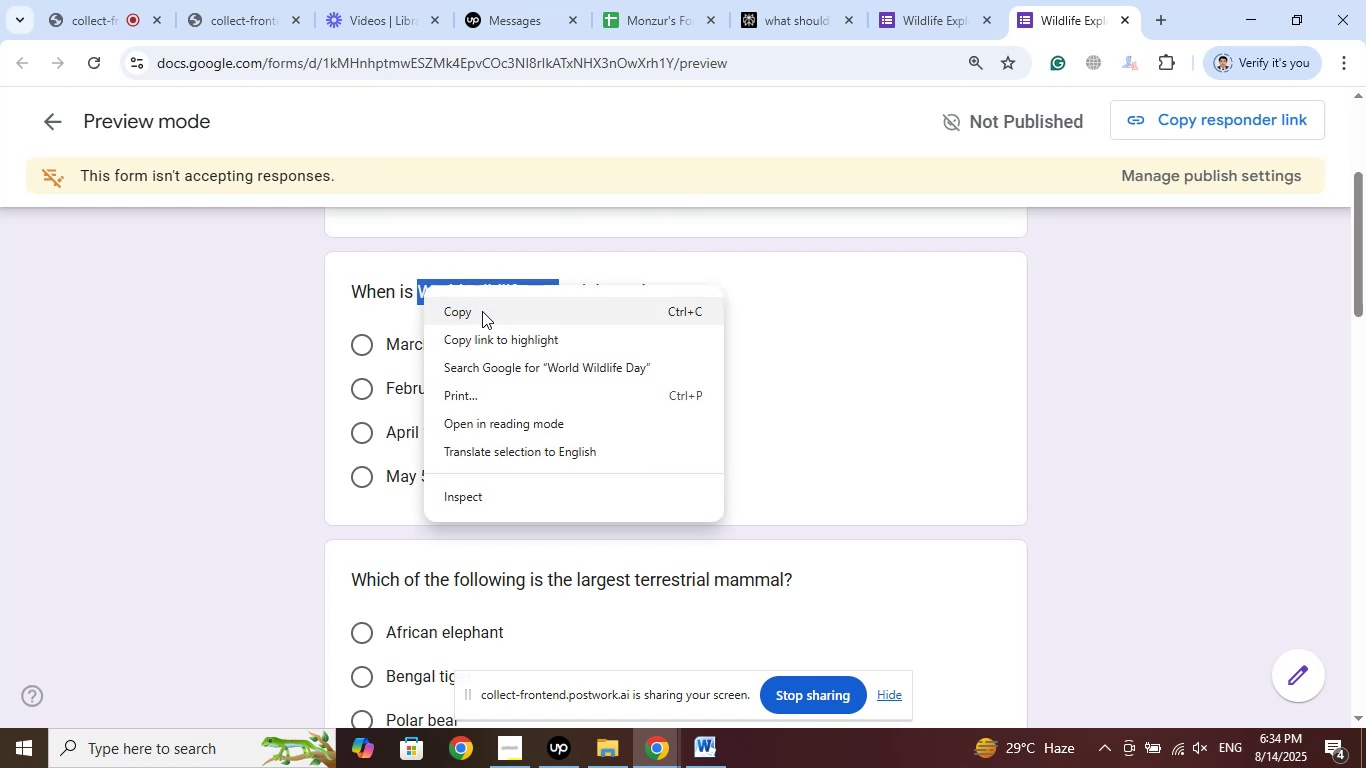 
left_click([482, 311])
 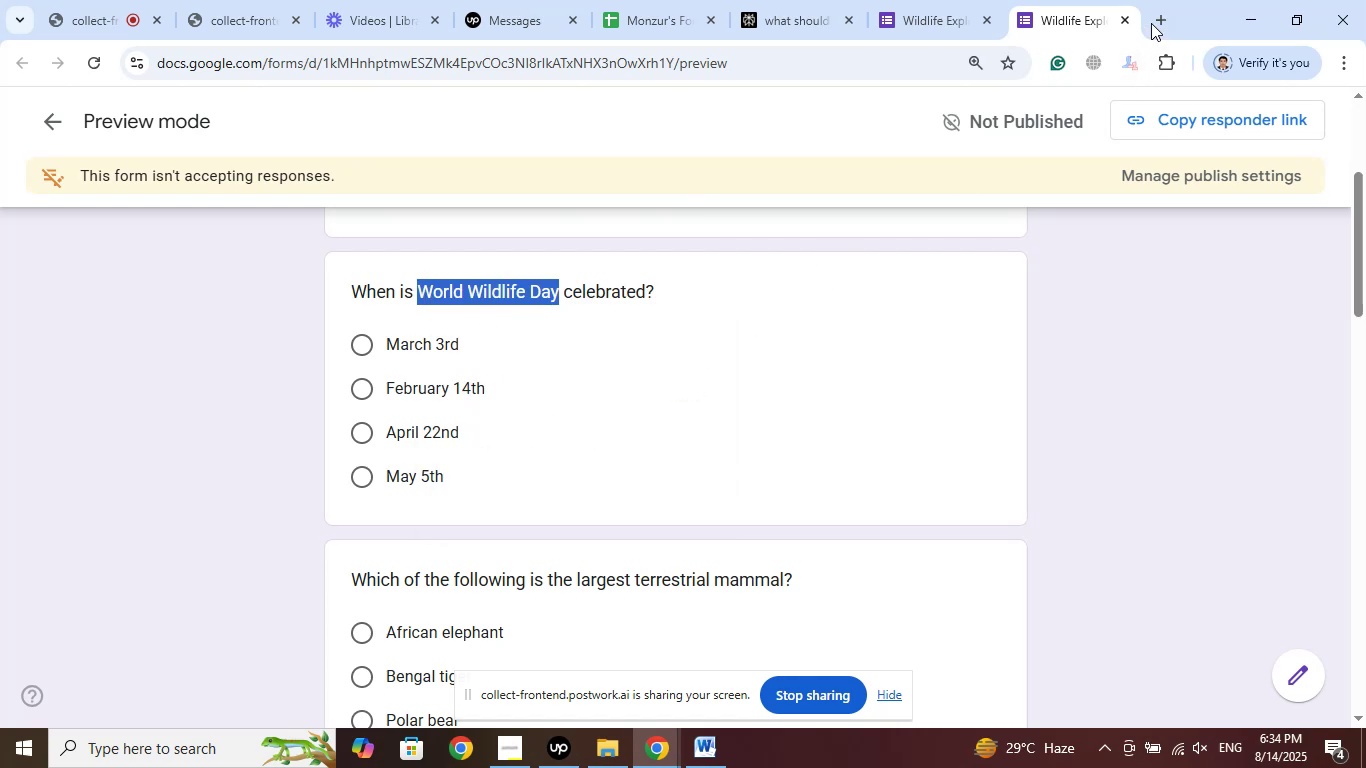 
left_click([1151, 22])
 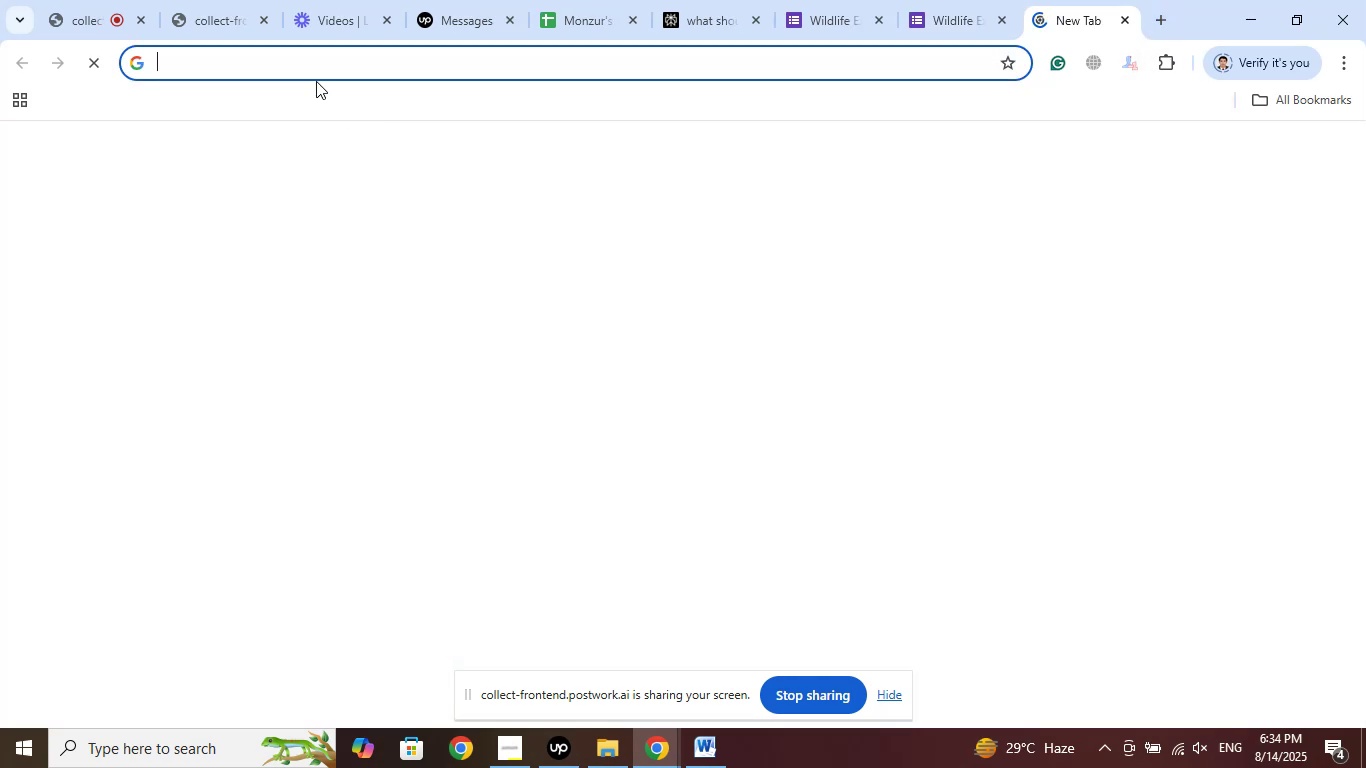 
right_click([314, 66])
 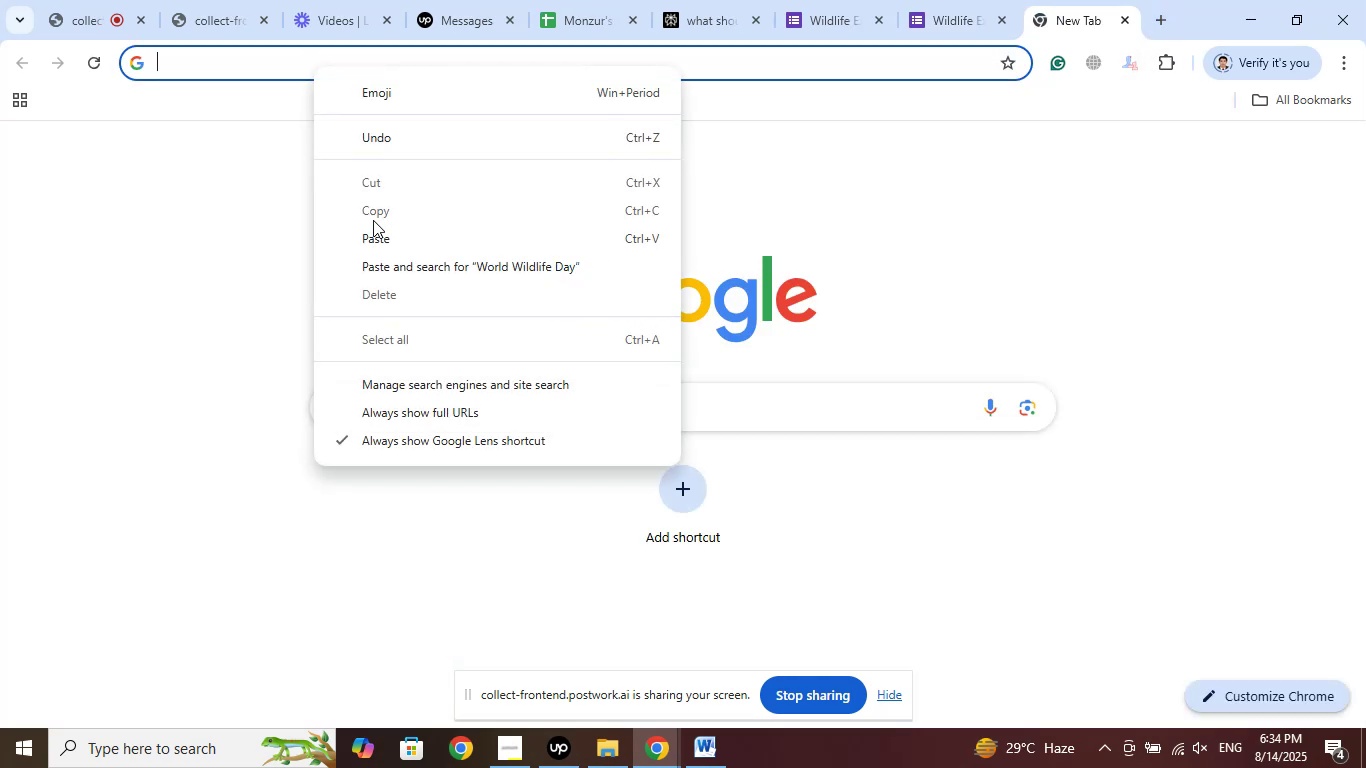 
left_click([373, 233])
 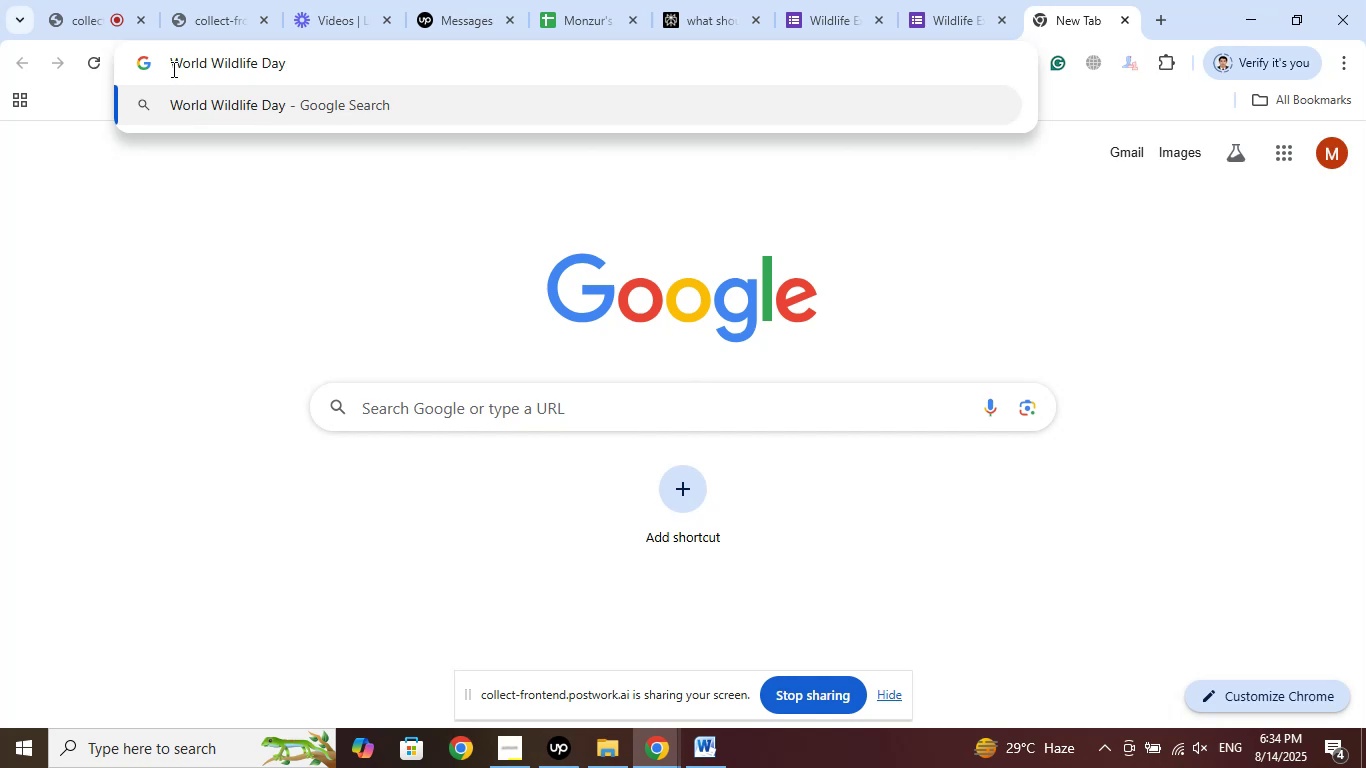 
left_click([171, 69])
 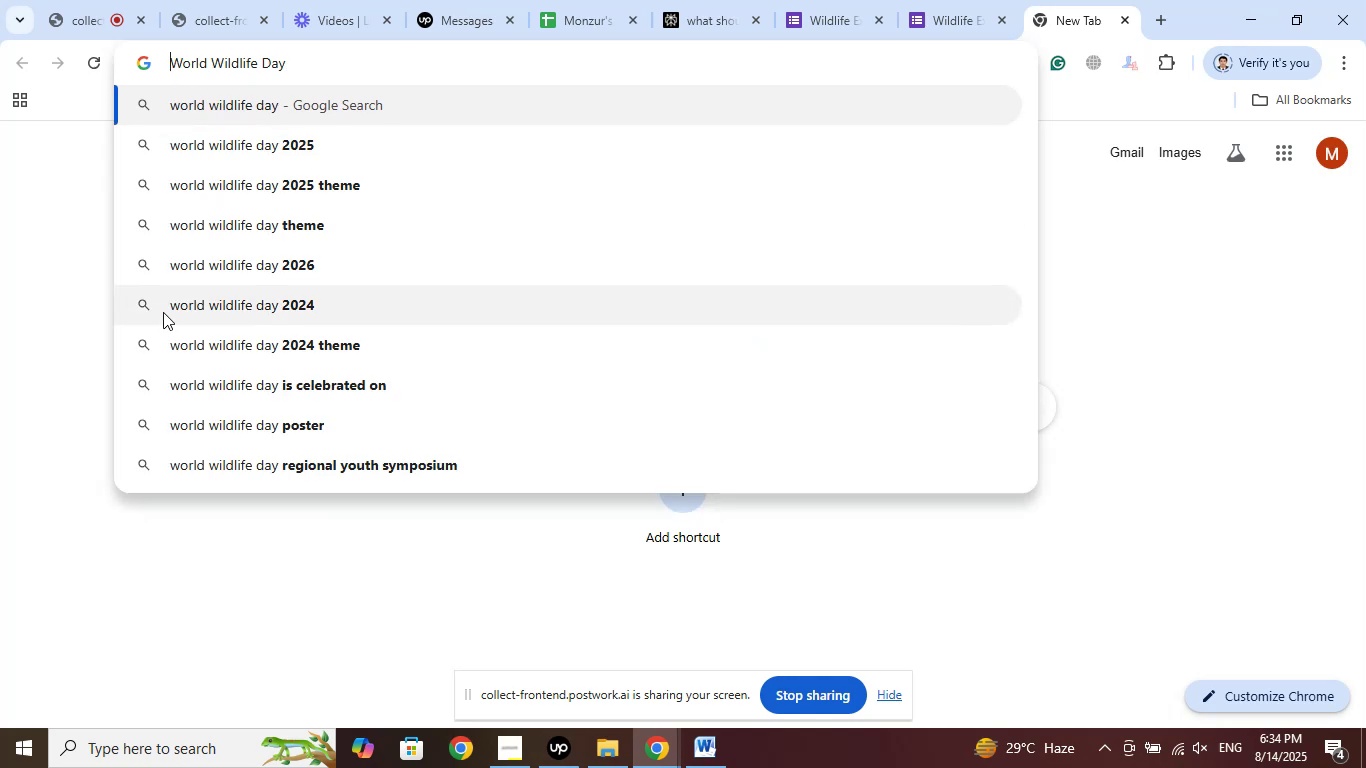 
type(The world lim)
key(Backspace)
type(fe day)
 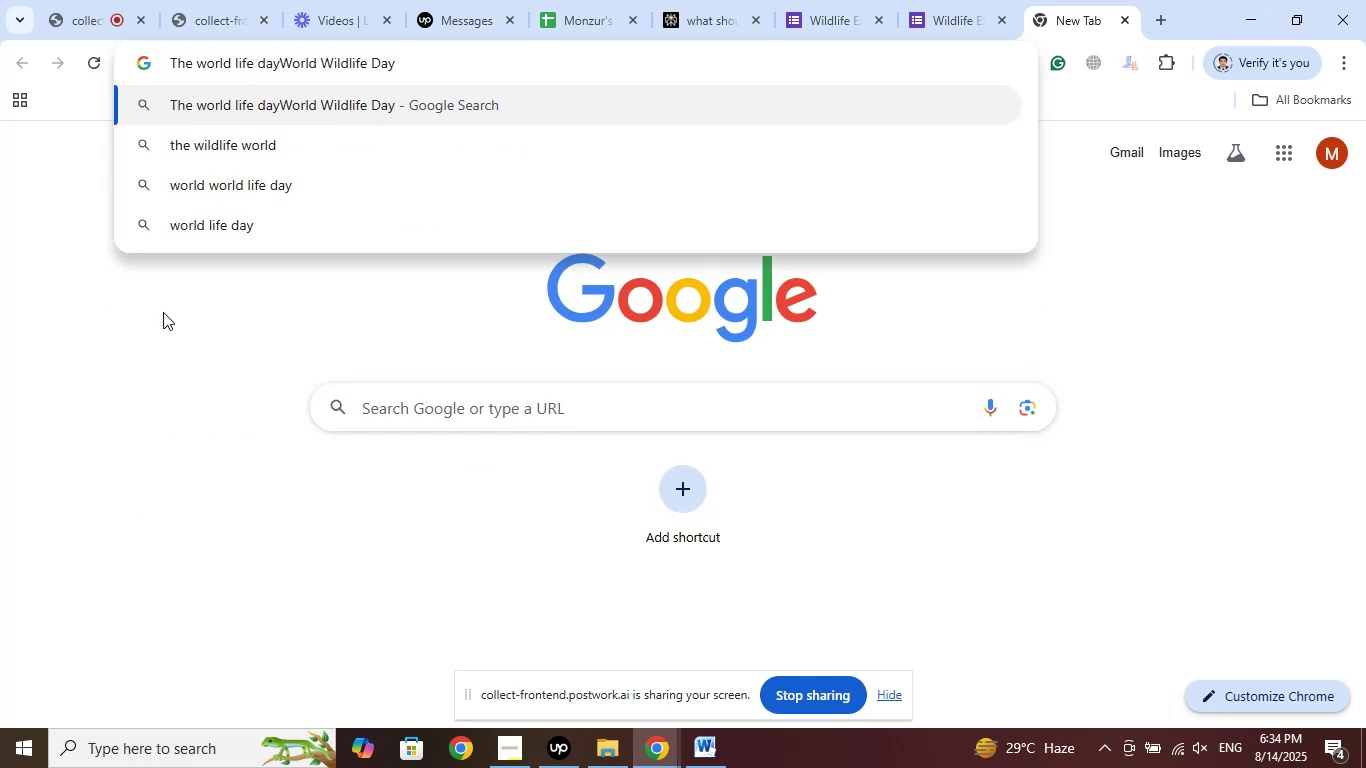 
key(Enter)
 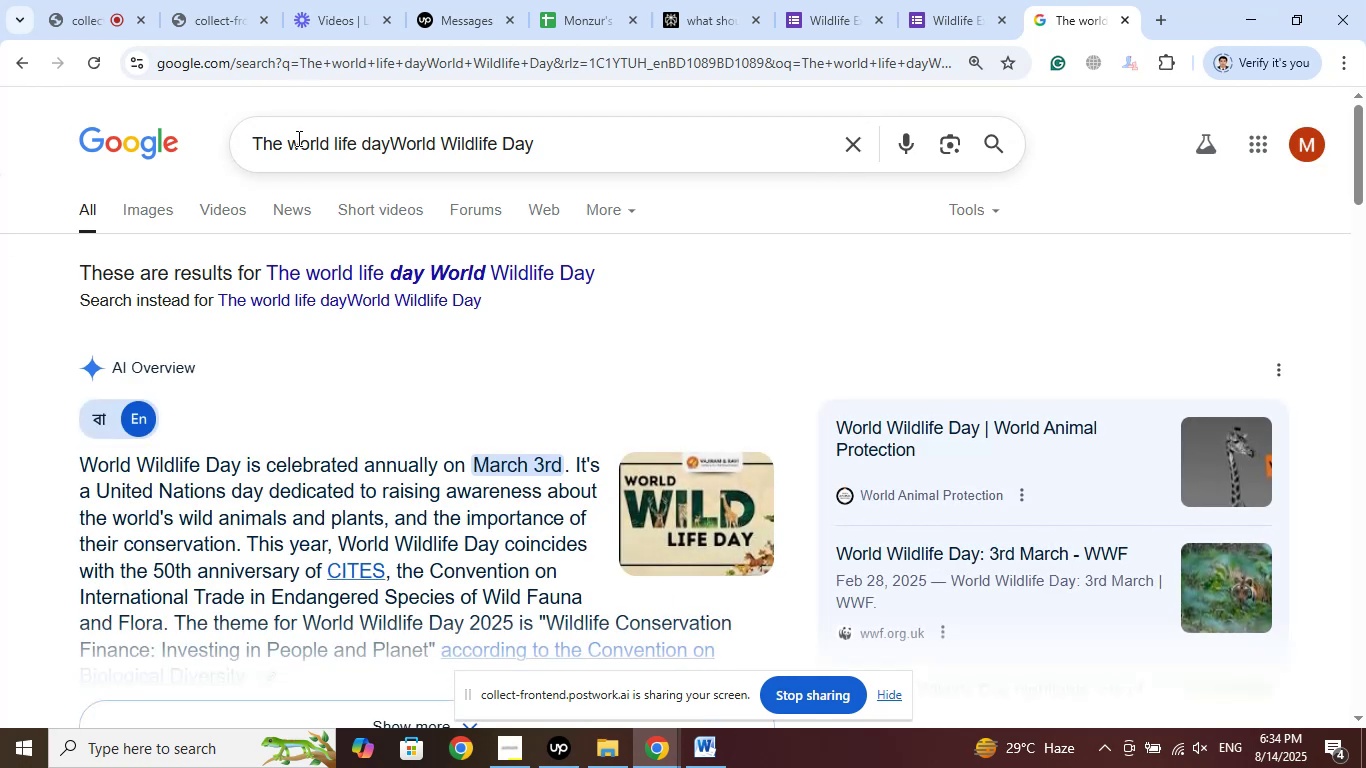 
wait(15.29)
 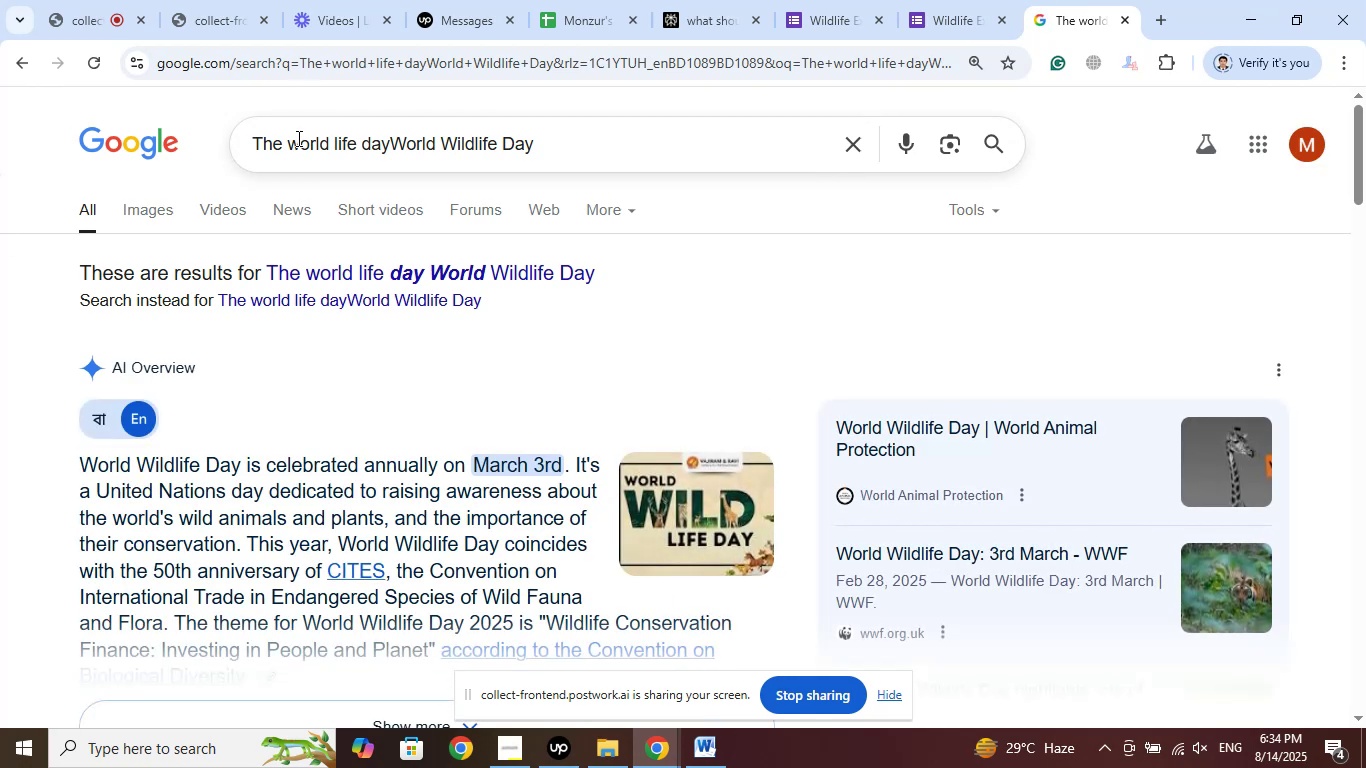 
key(Delete)
 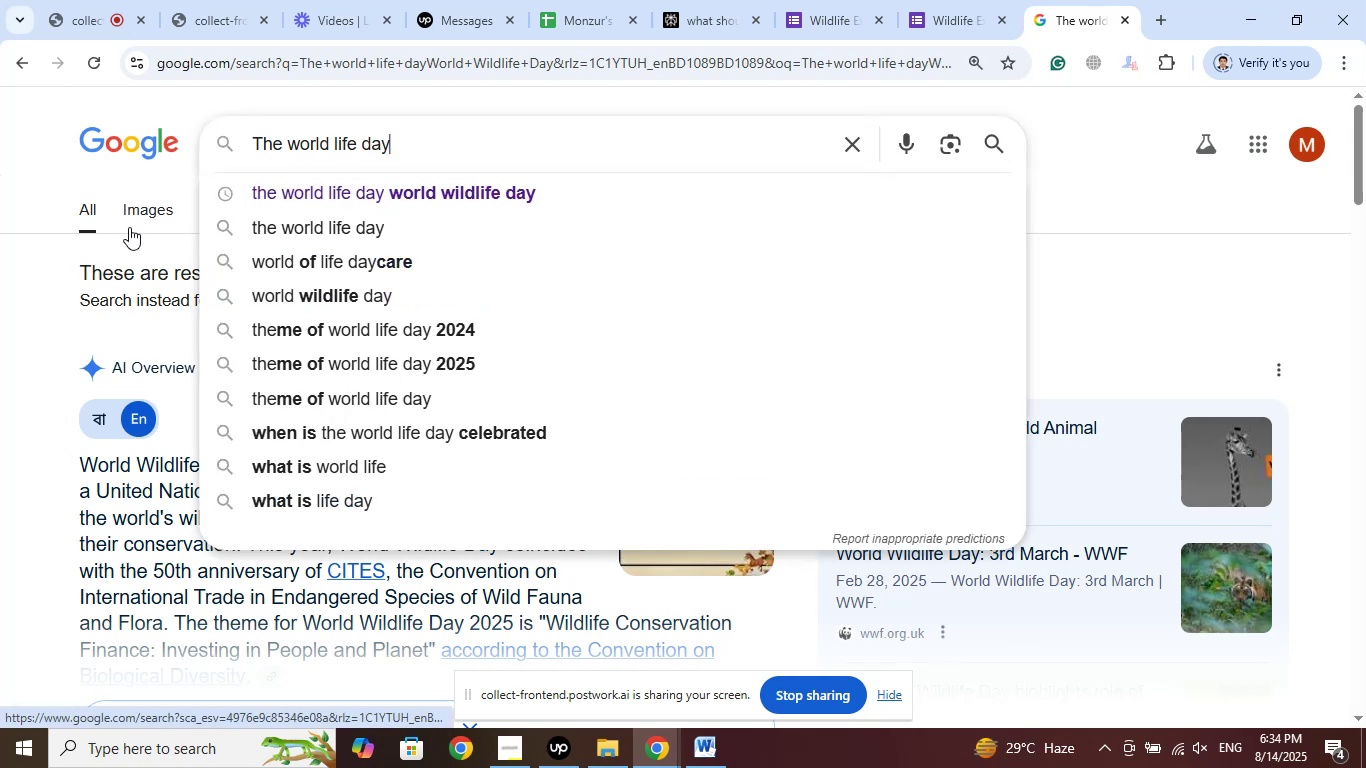 
key(Backspace)
 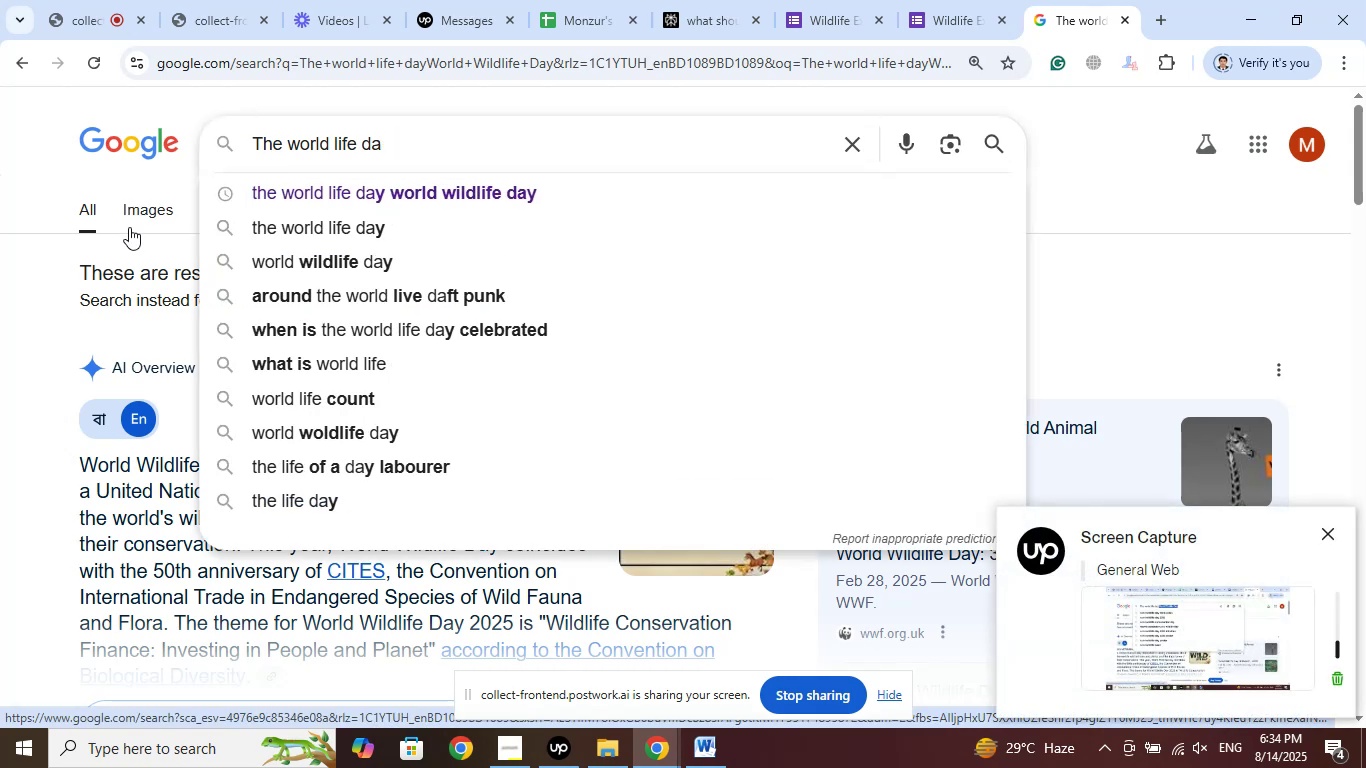 
key(Y)
 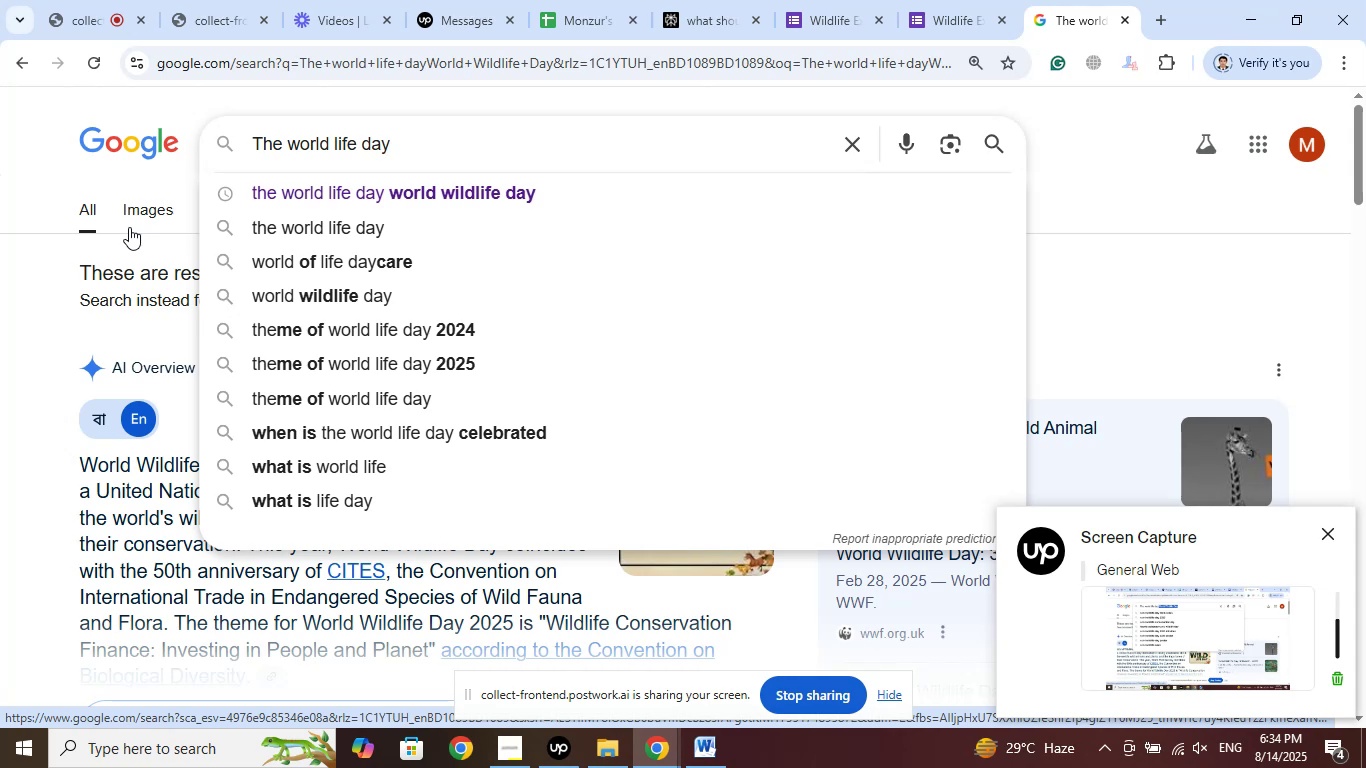 
key(Enter)
 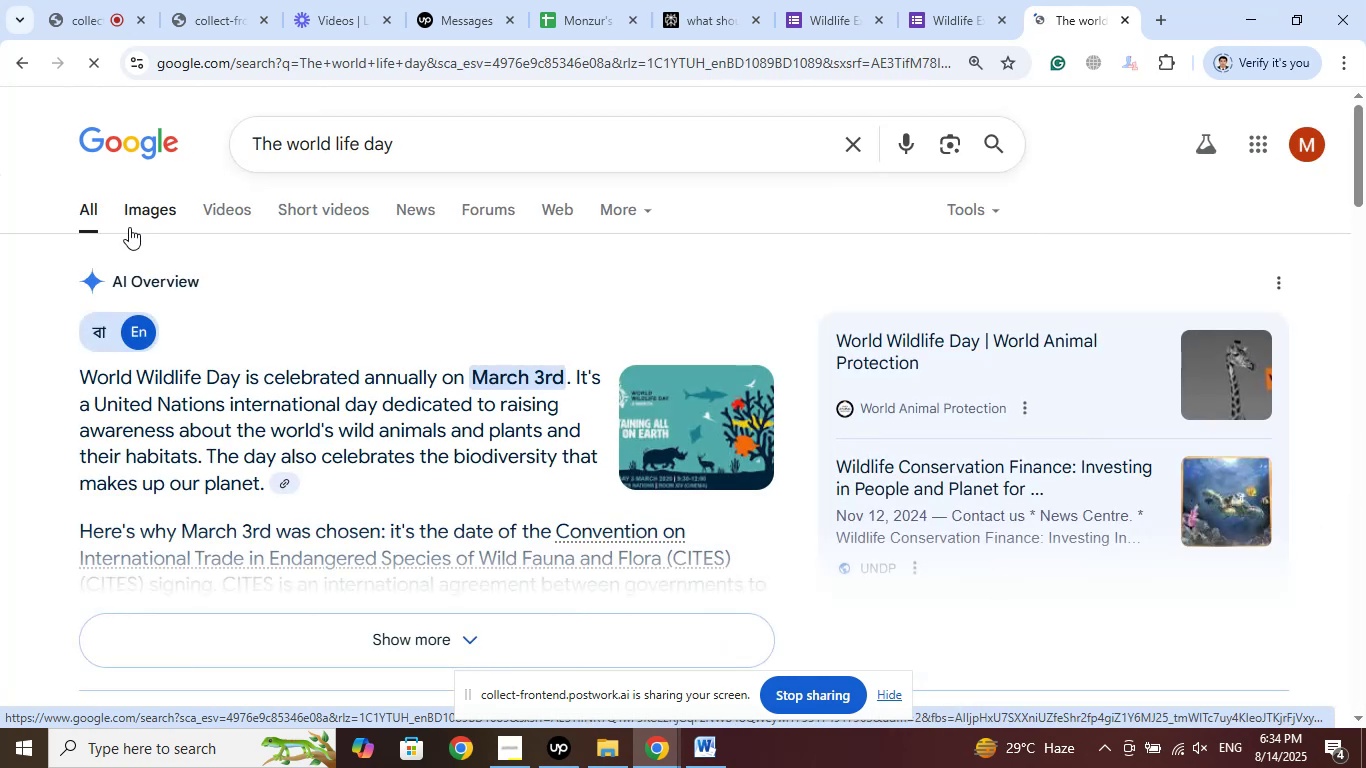 
wait(5.63)
 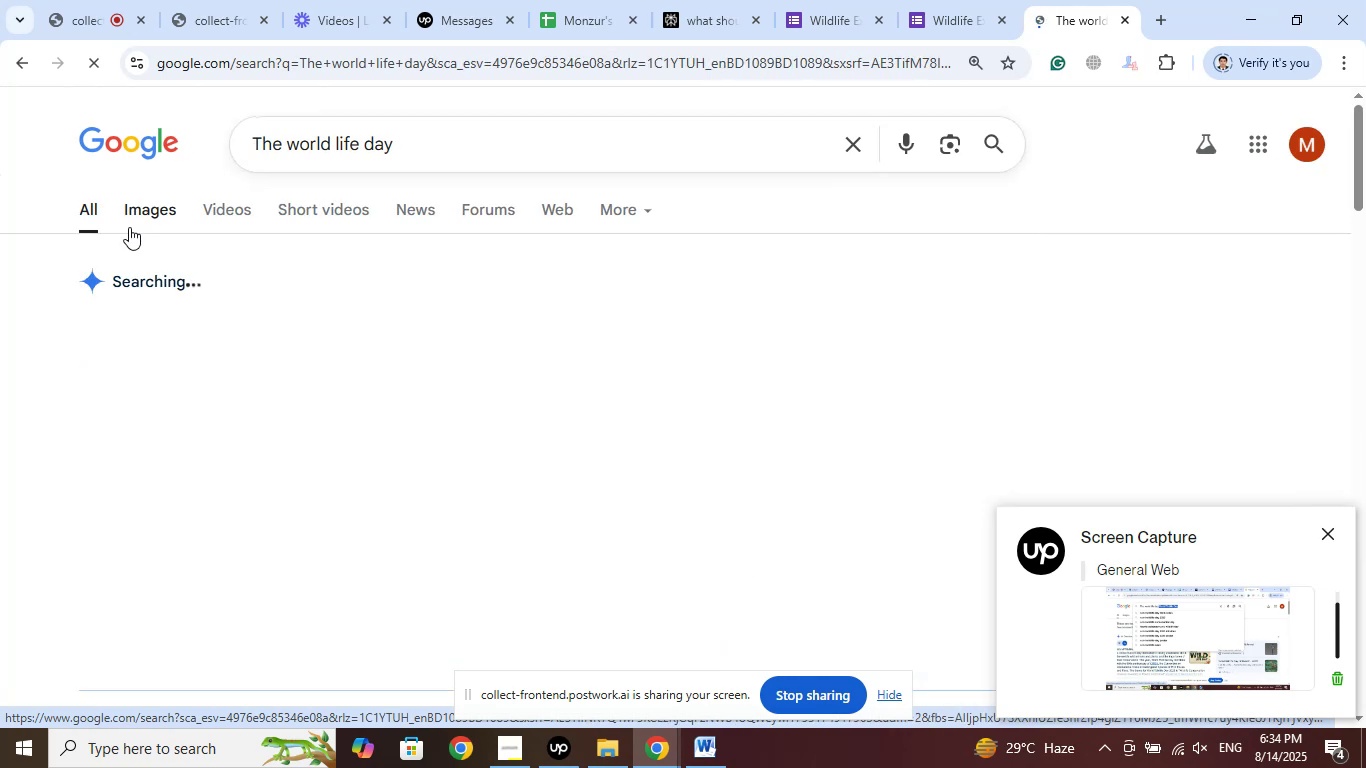 
left_click([735, 0])
 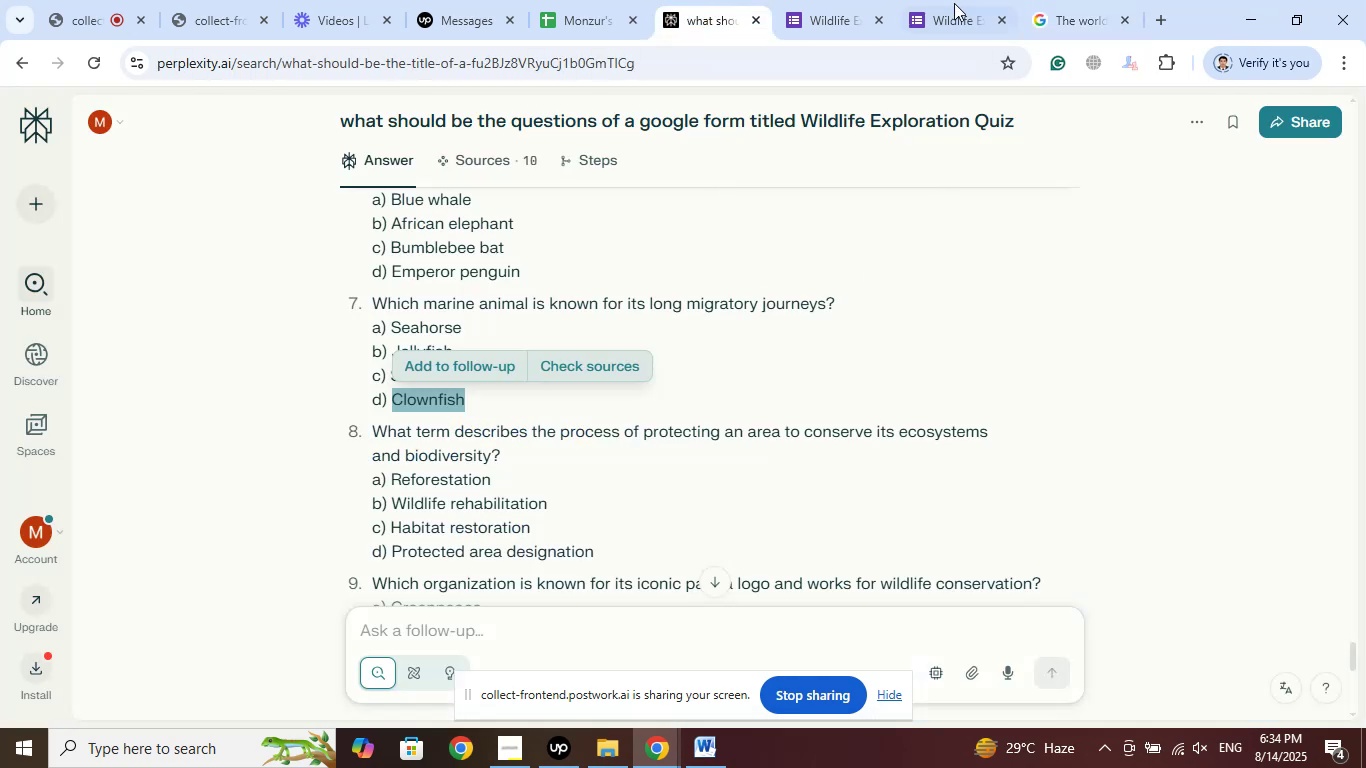 
left_click([955, 0])
 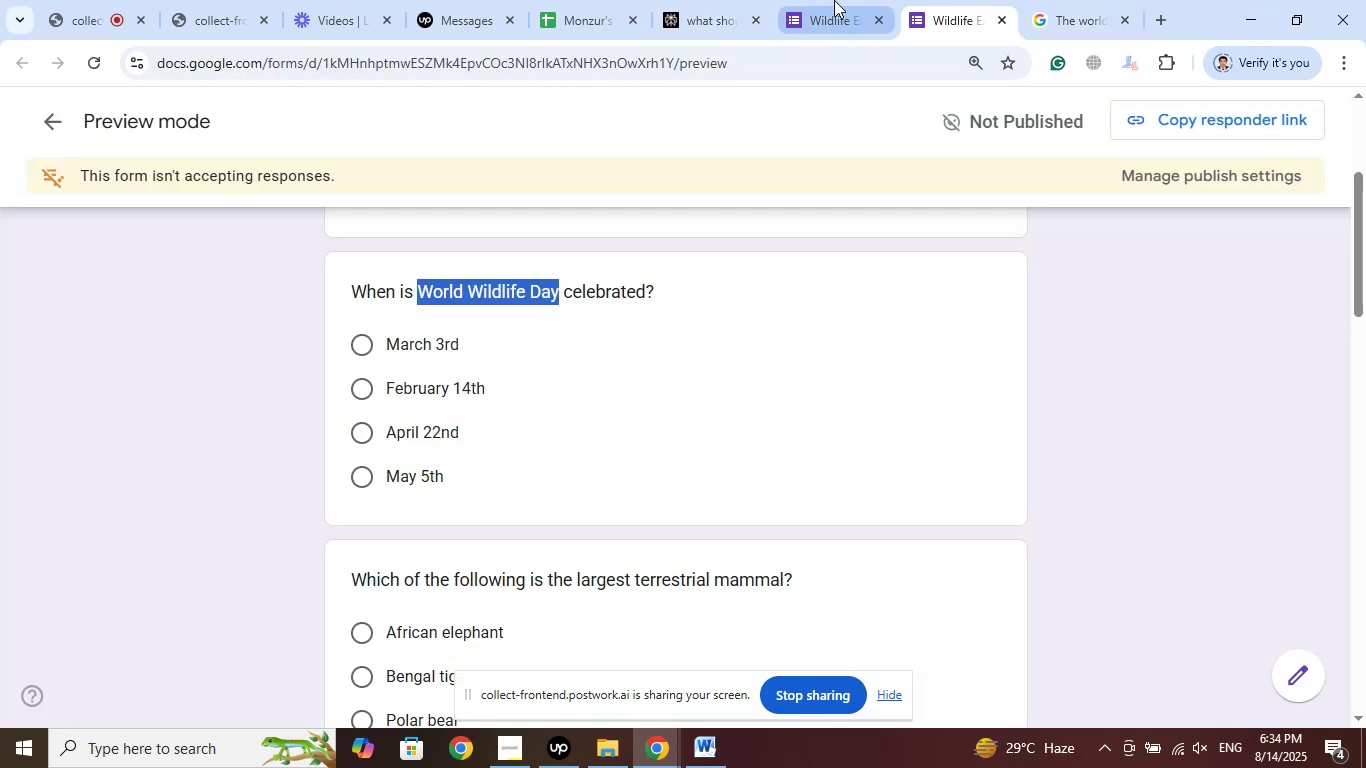 
left_click([833, 0])
 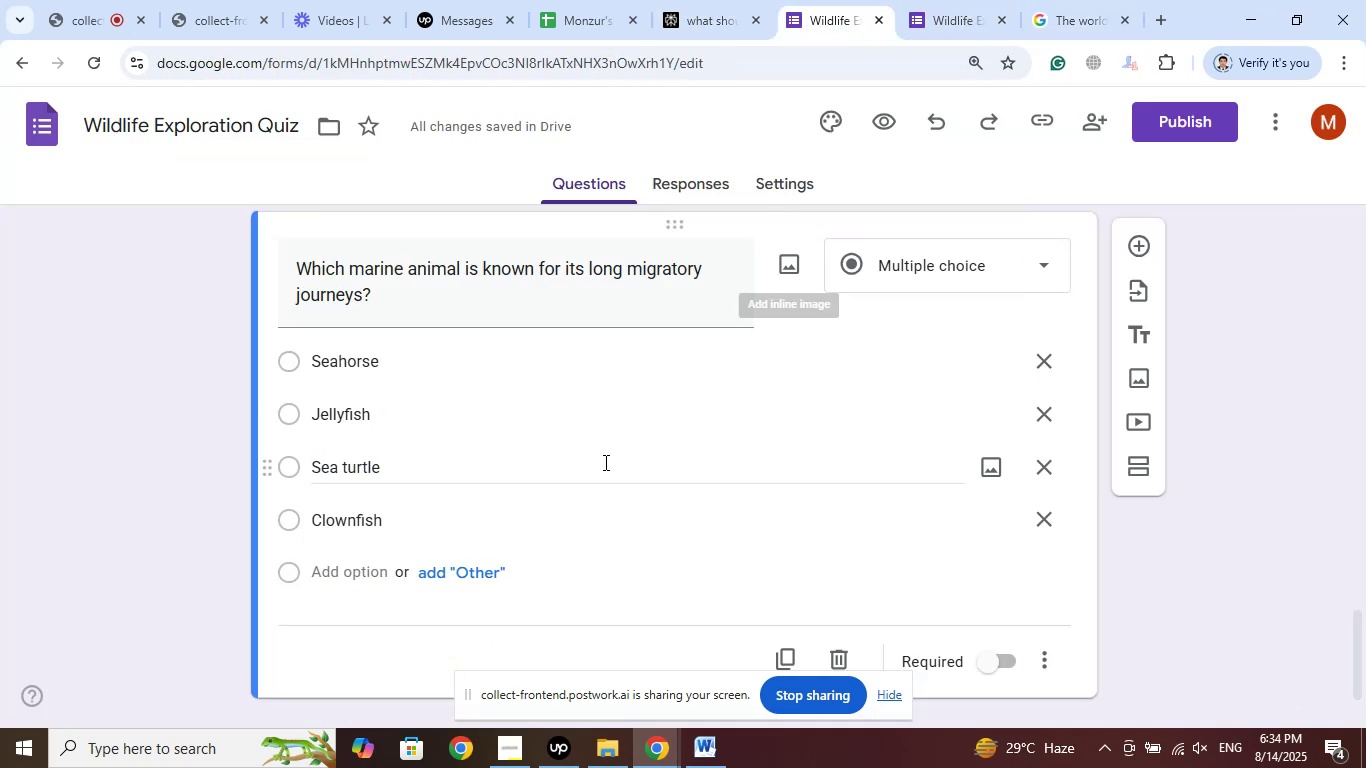 
scroll: coordinate [592, 416], scroll_direction: up, amount: 7.0
 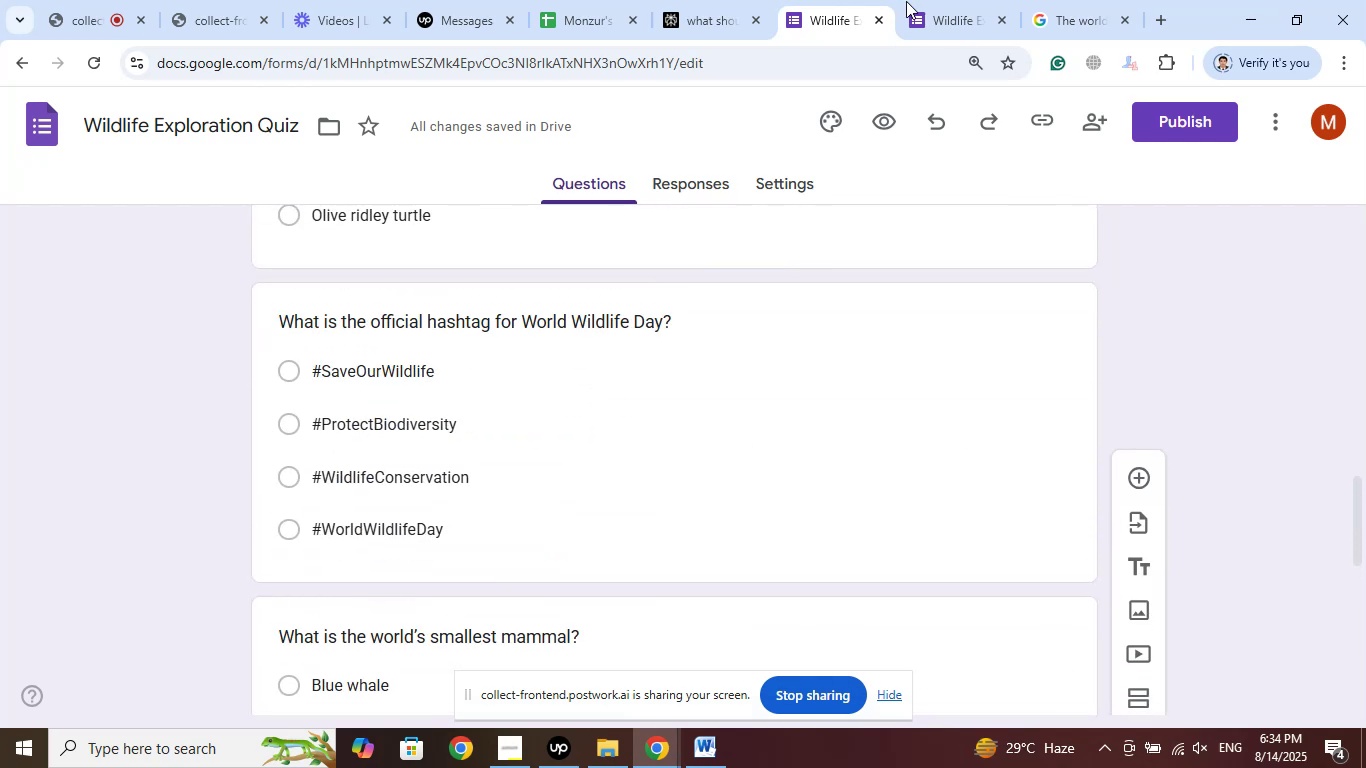 
left_click([963, 0])
 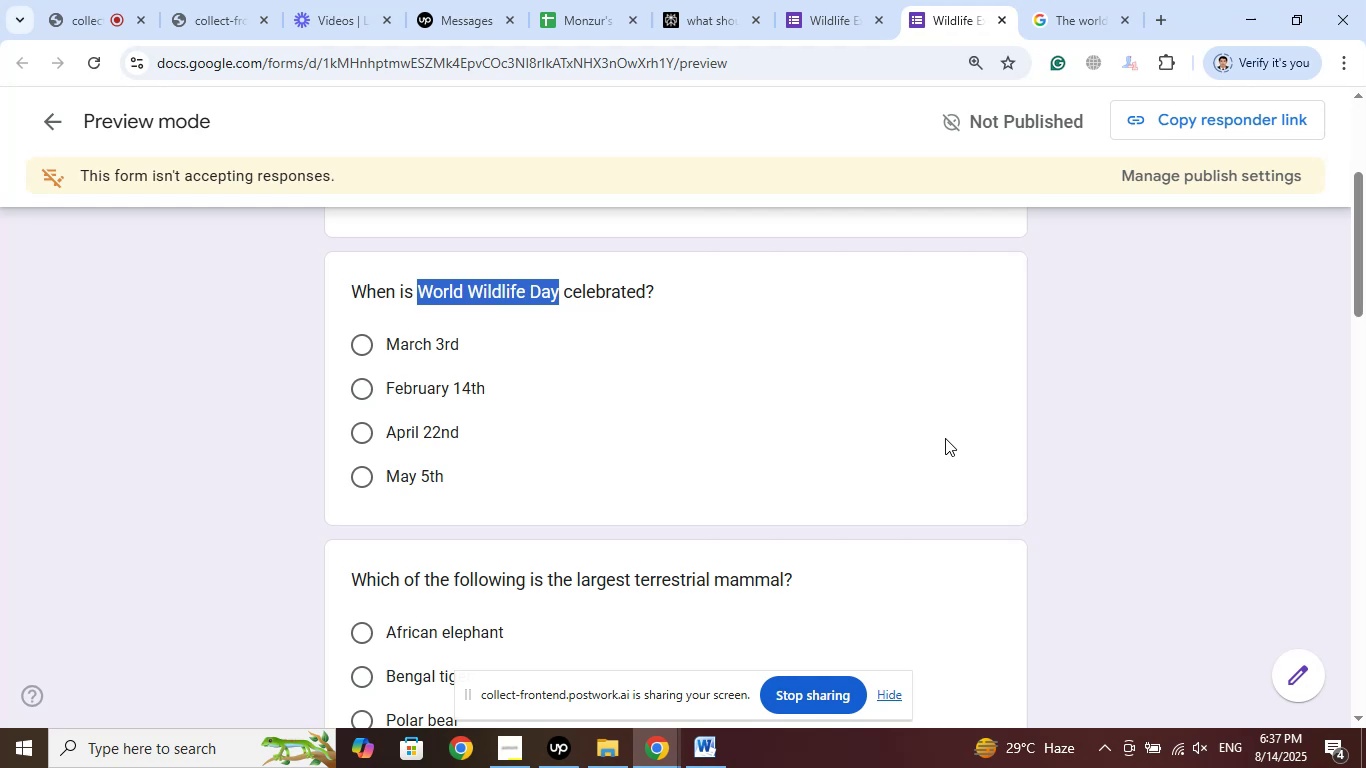 
wait(145.62)
 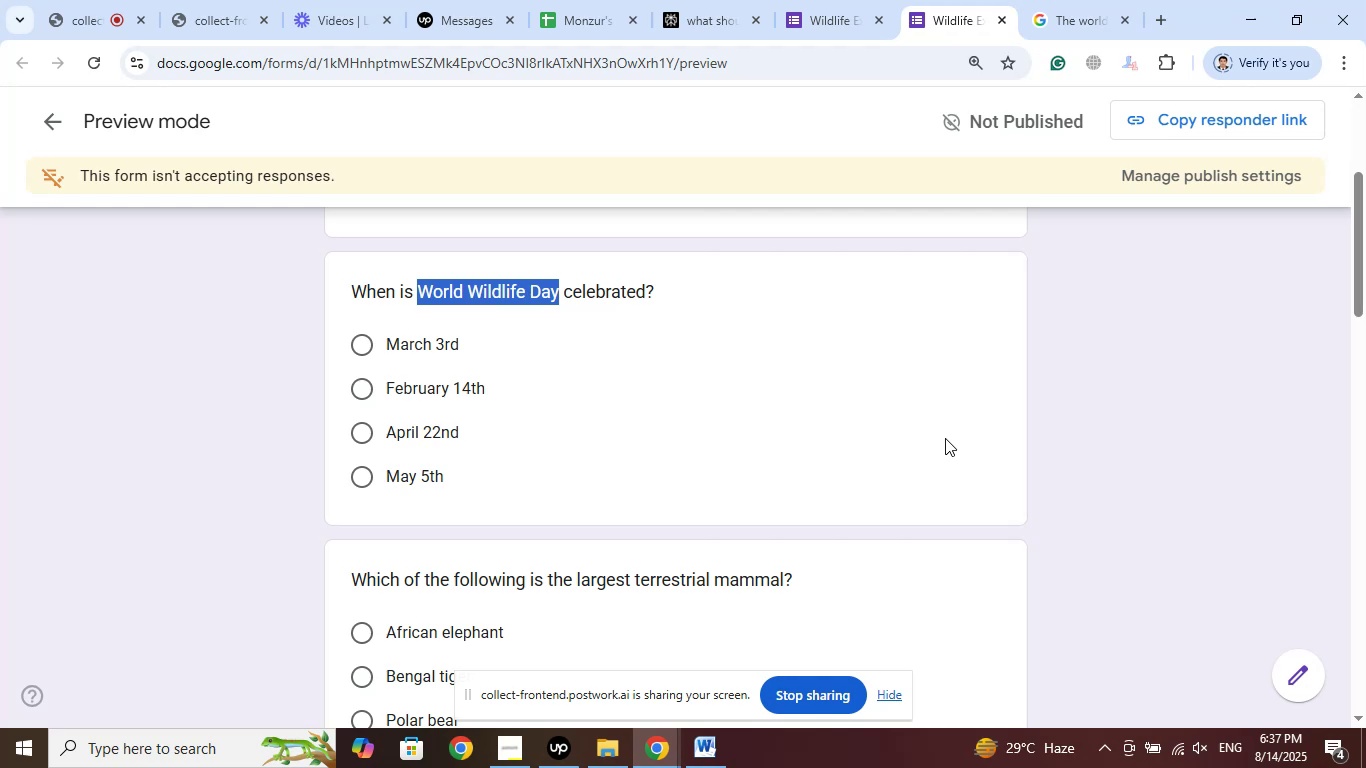 
scroll: coordinate [853, 357], scroll_direction: down, amount: 1.0
 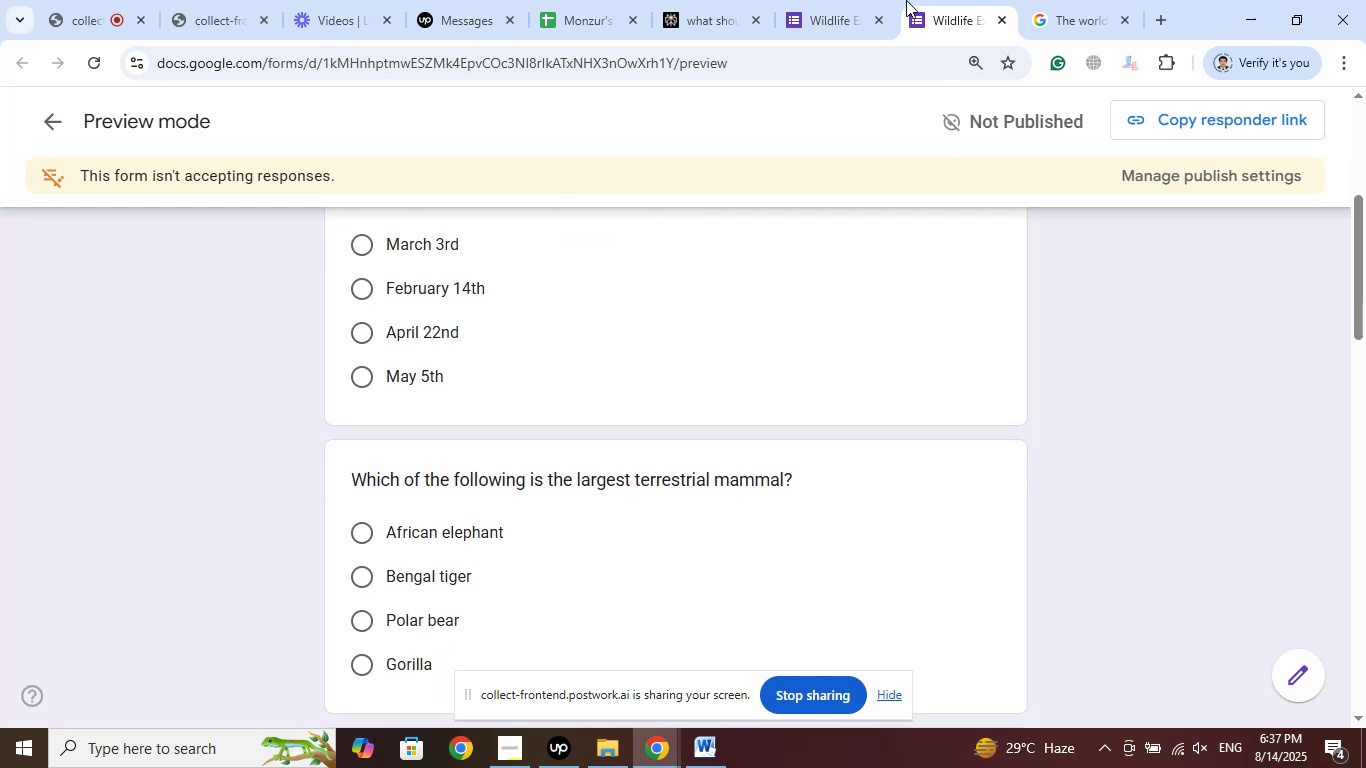 
left_click([826, 0])
 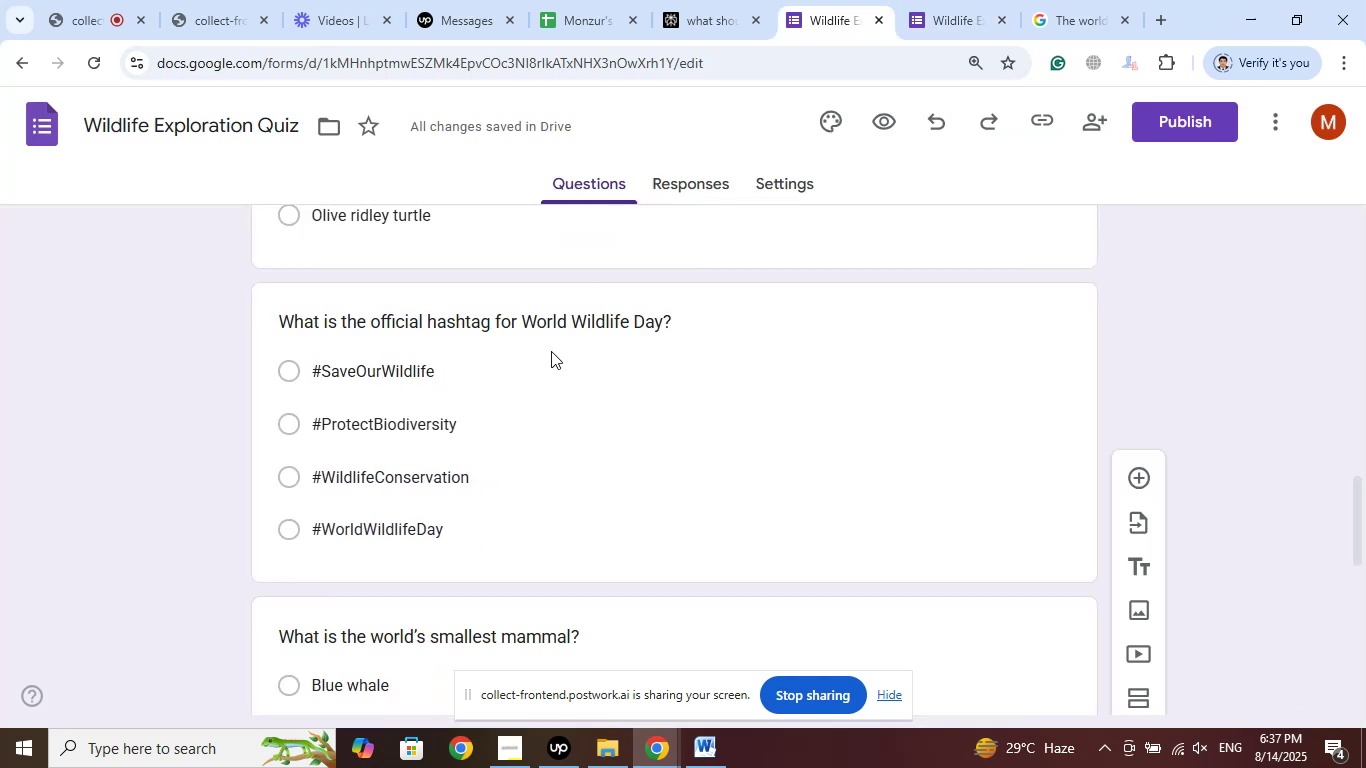 
scroll: coordinate [678, 350], scroll_direction: up, amount: 19.0
 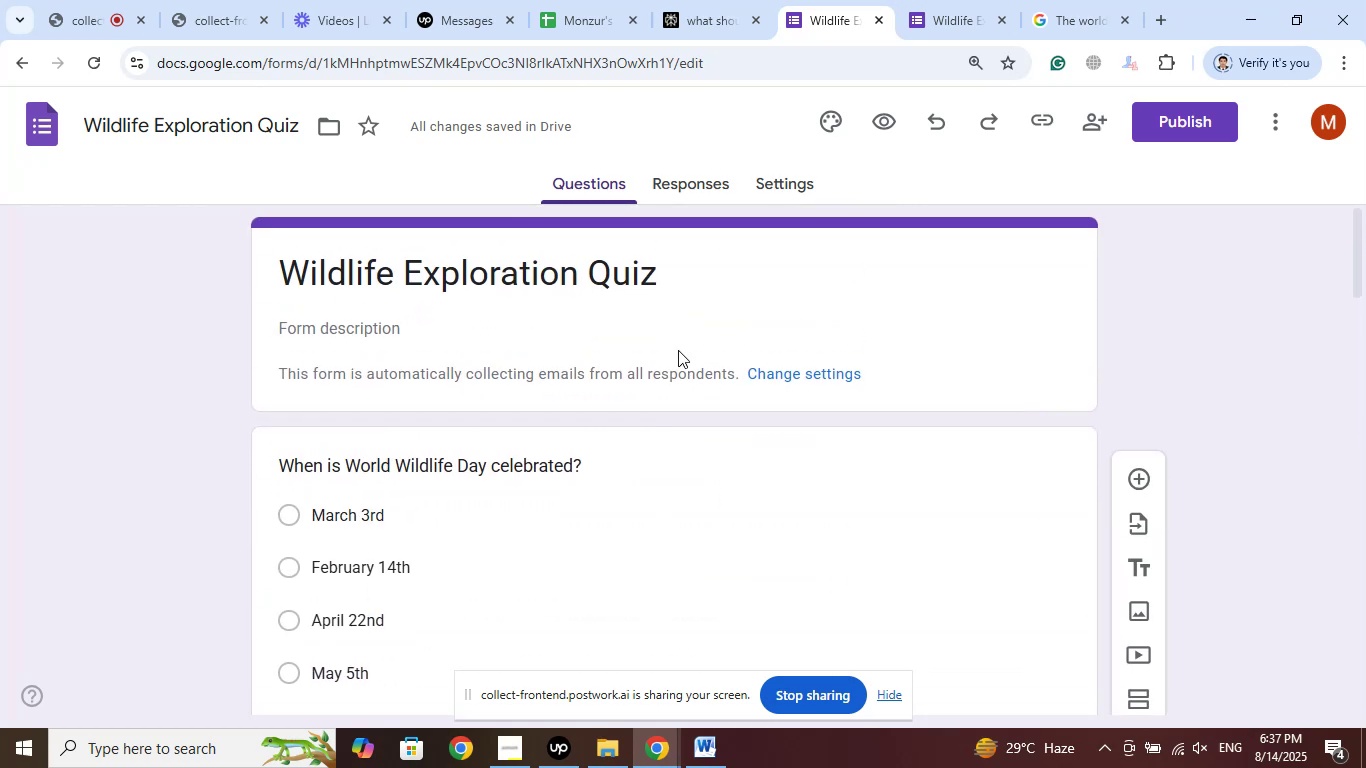 
scroll: coordinate [658, 353], scroll_direction: down, amount: 4.0
 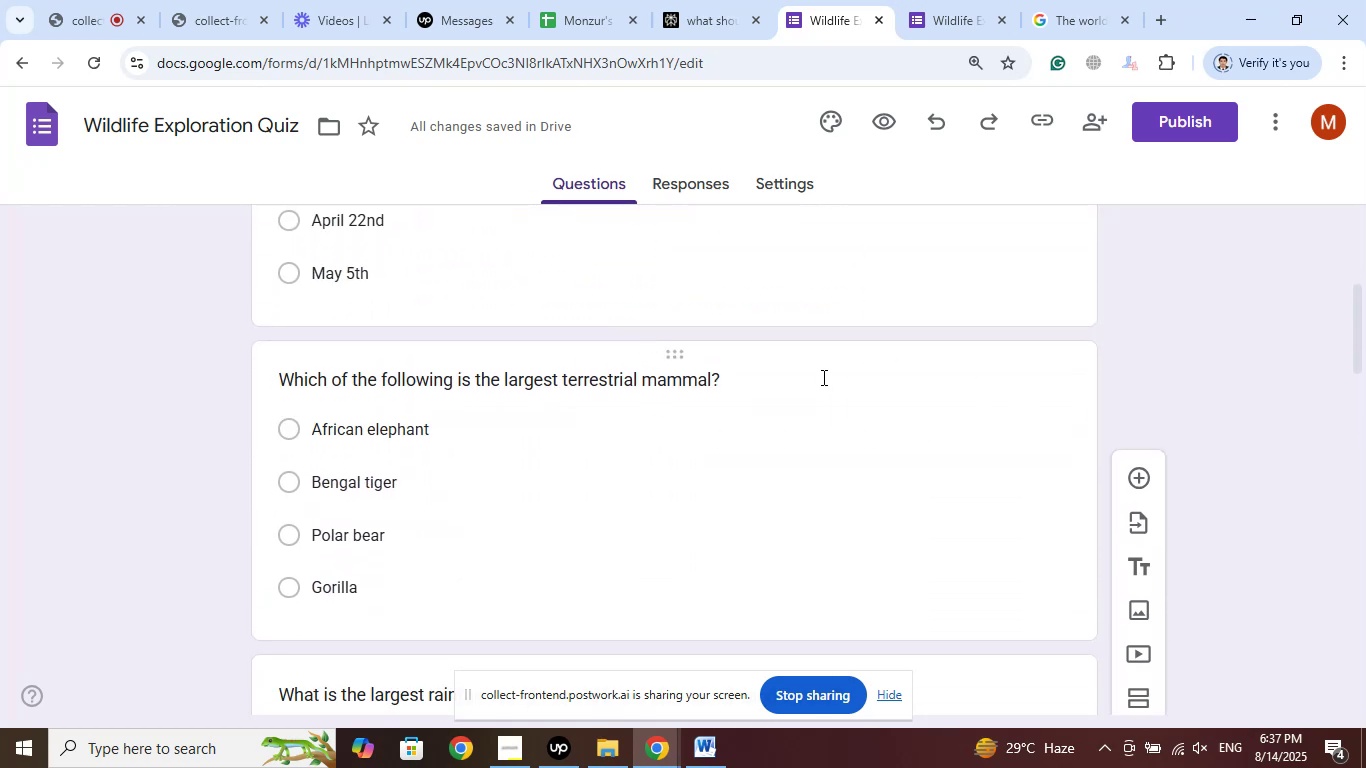 
left_click([752, 380])
 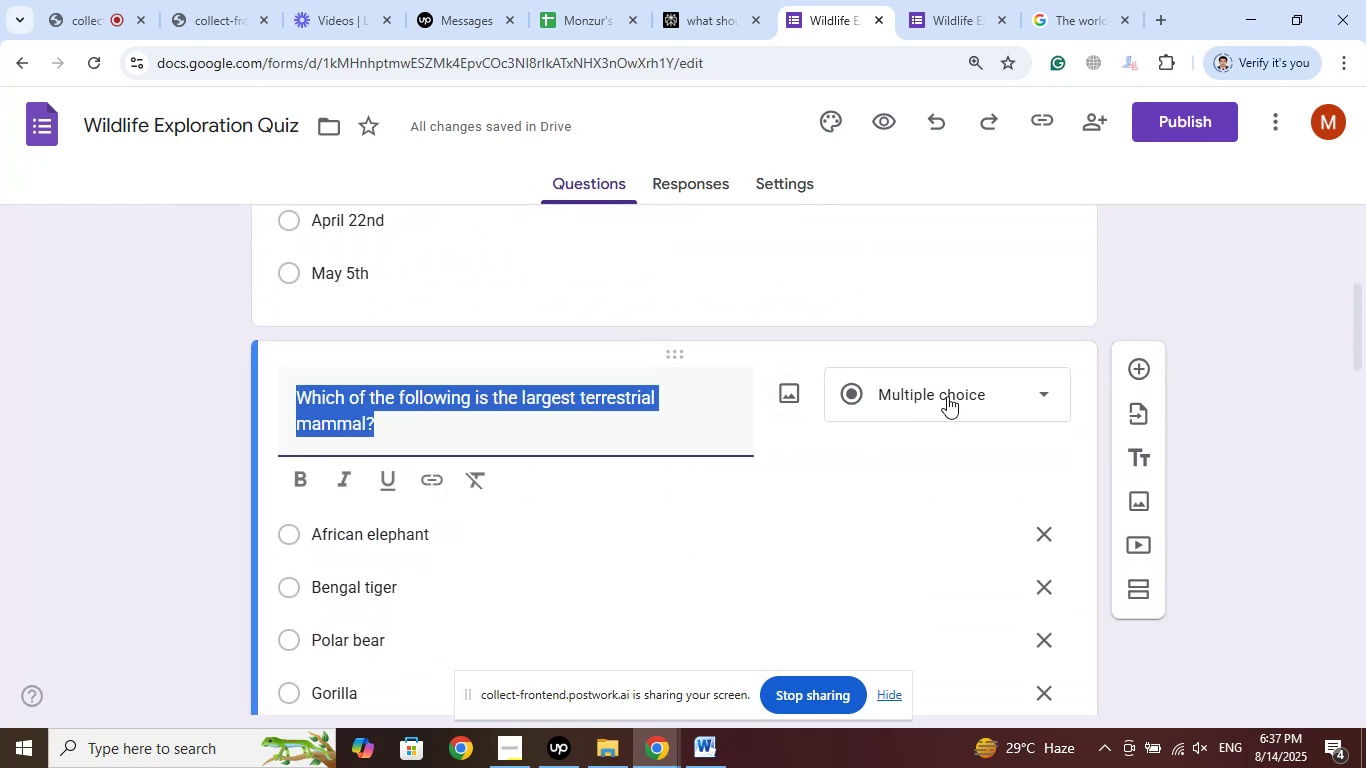 
left_click([947, 391])
 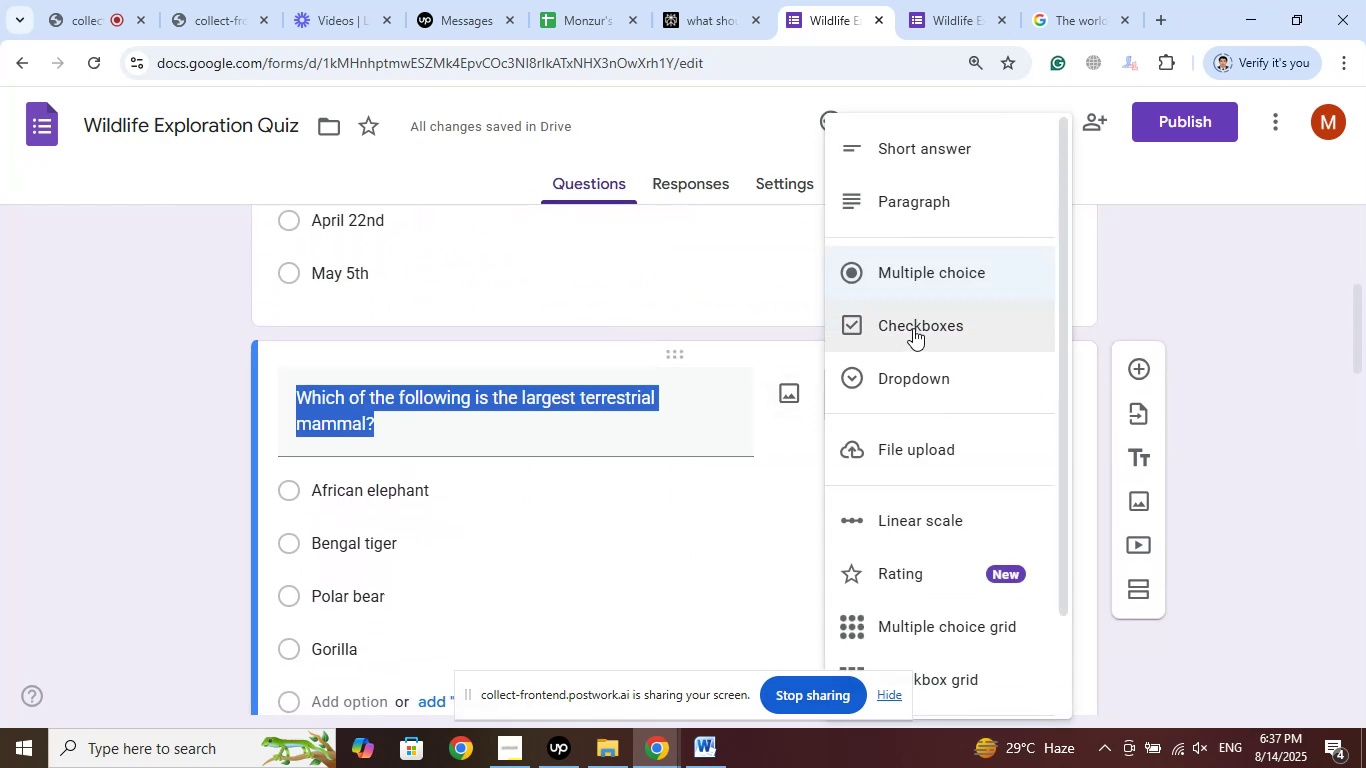 
left_click([913, 328])
 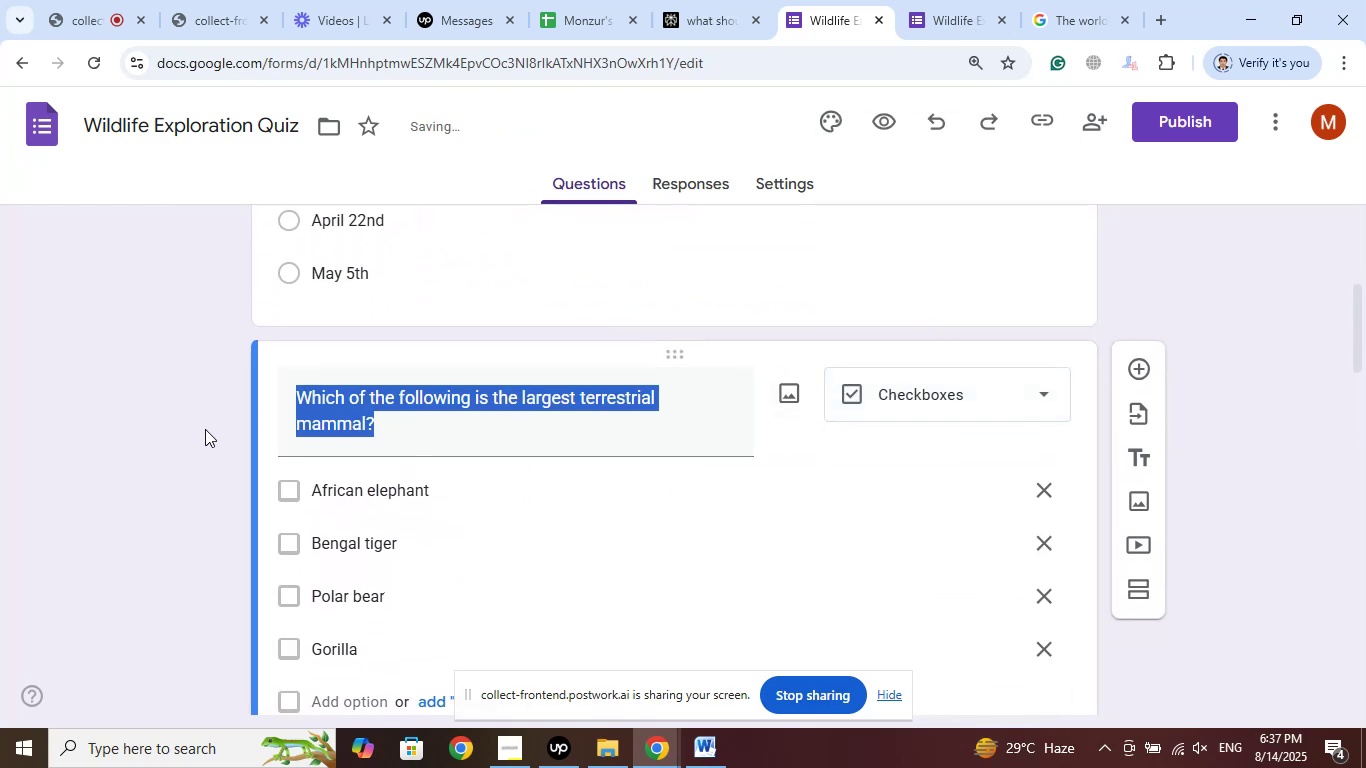 
left_click([170, 431])
 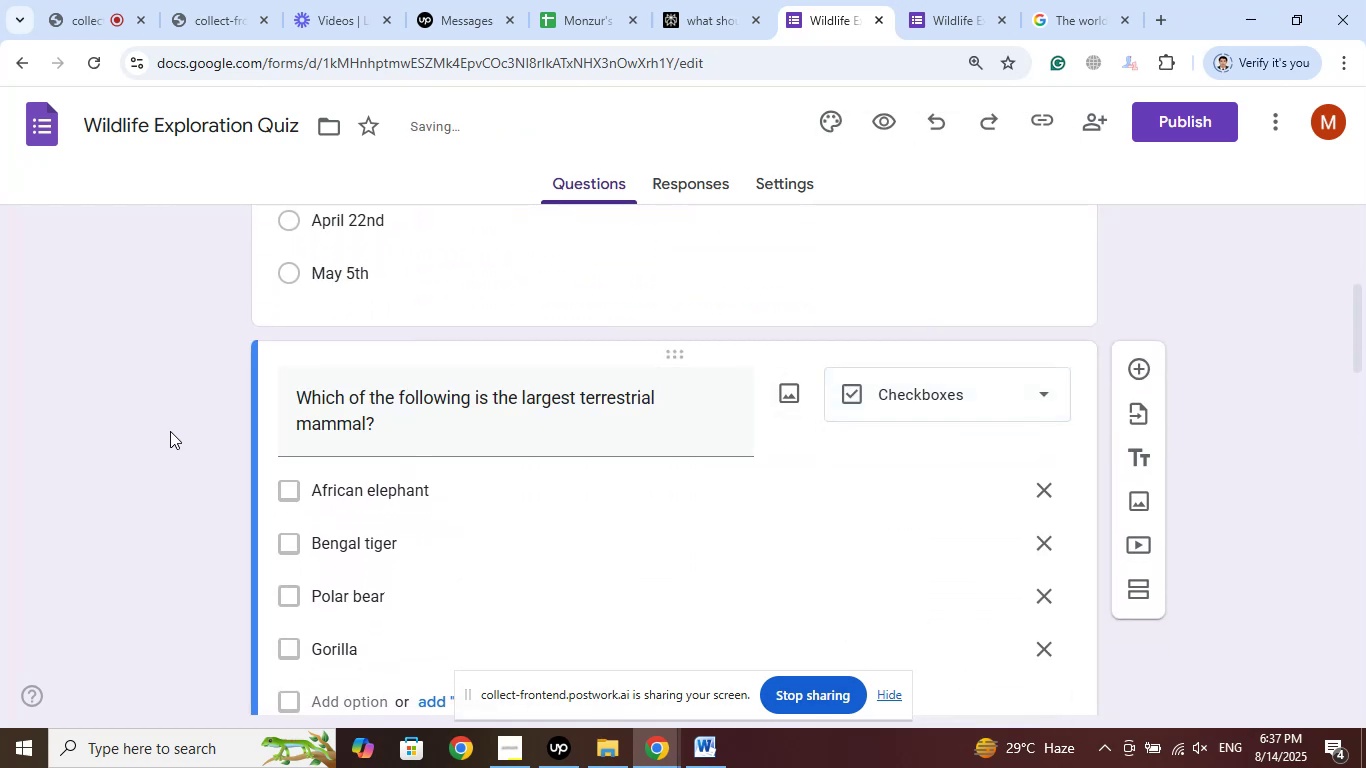 
scroll: coordinate [175, 424], scroll_direction: down, amount: 7.0
 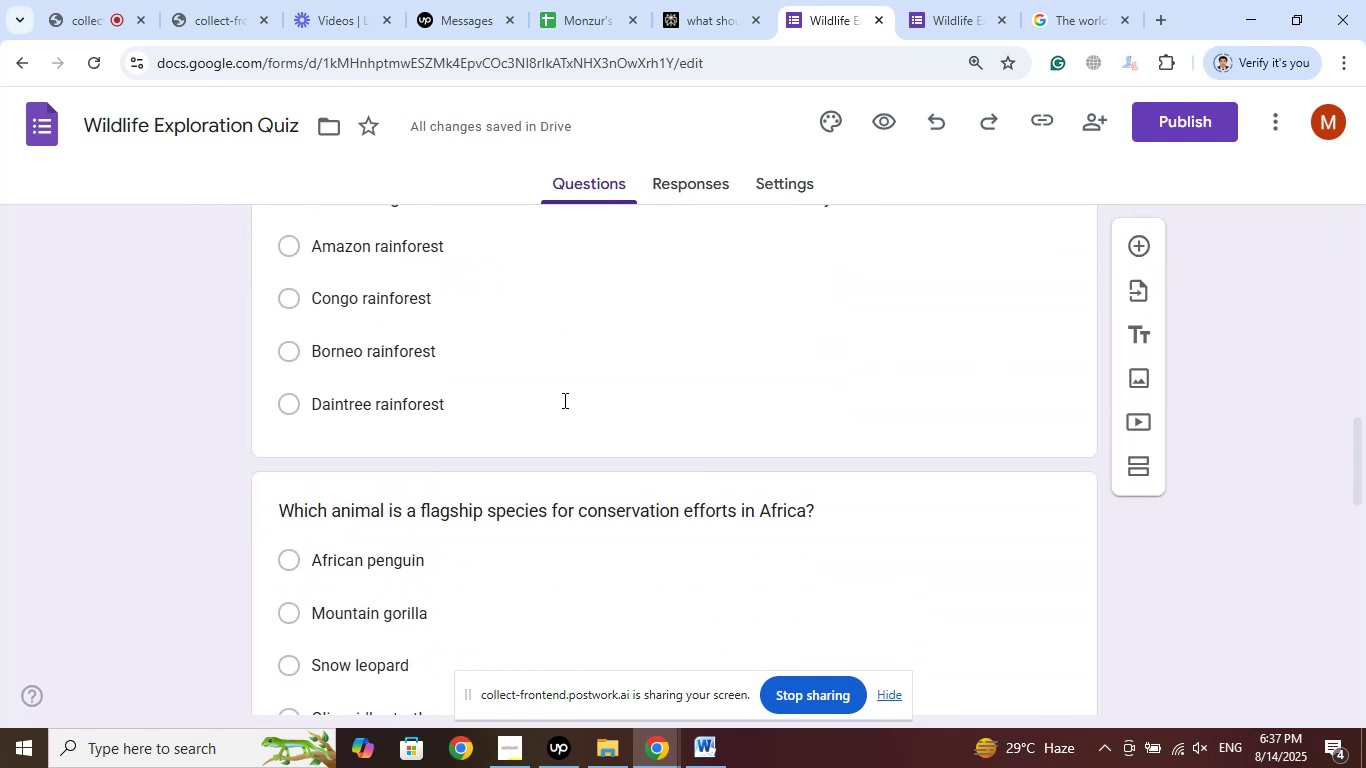 
scroll: coordinate [563, 400], scroll_direction: up, amount: 2.0
 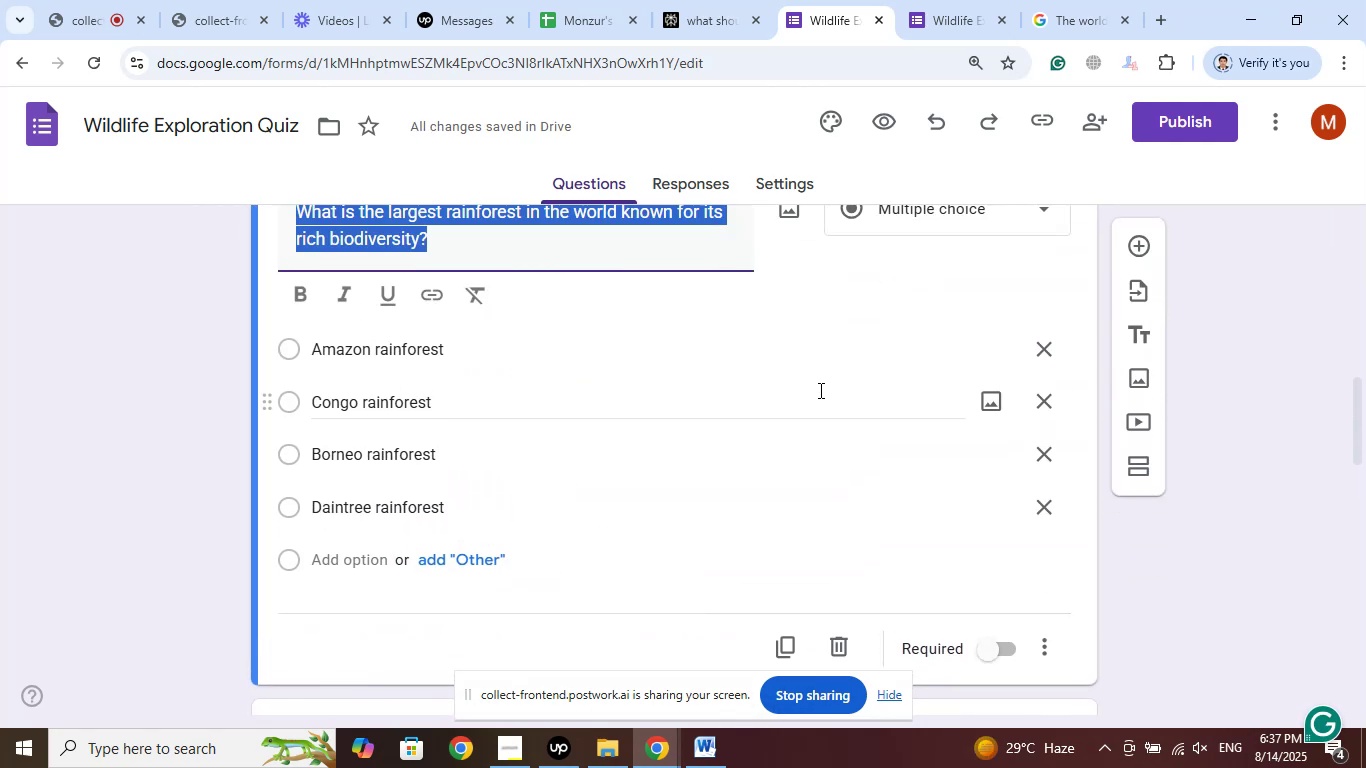 
left_click([973, 219])
 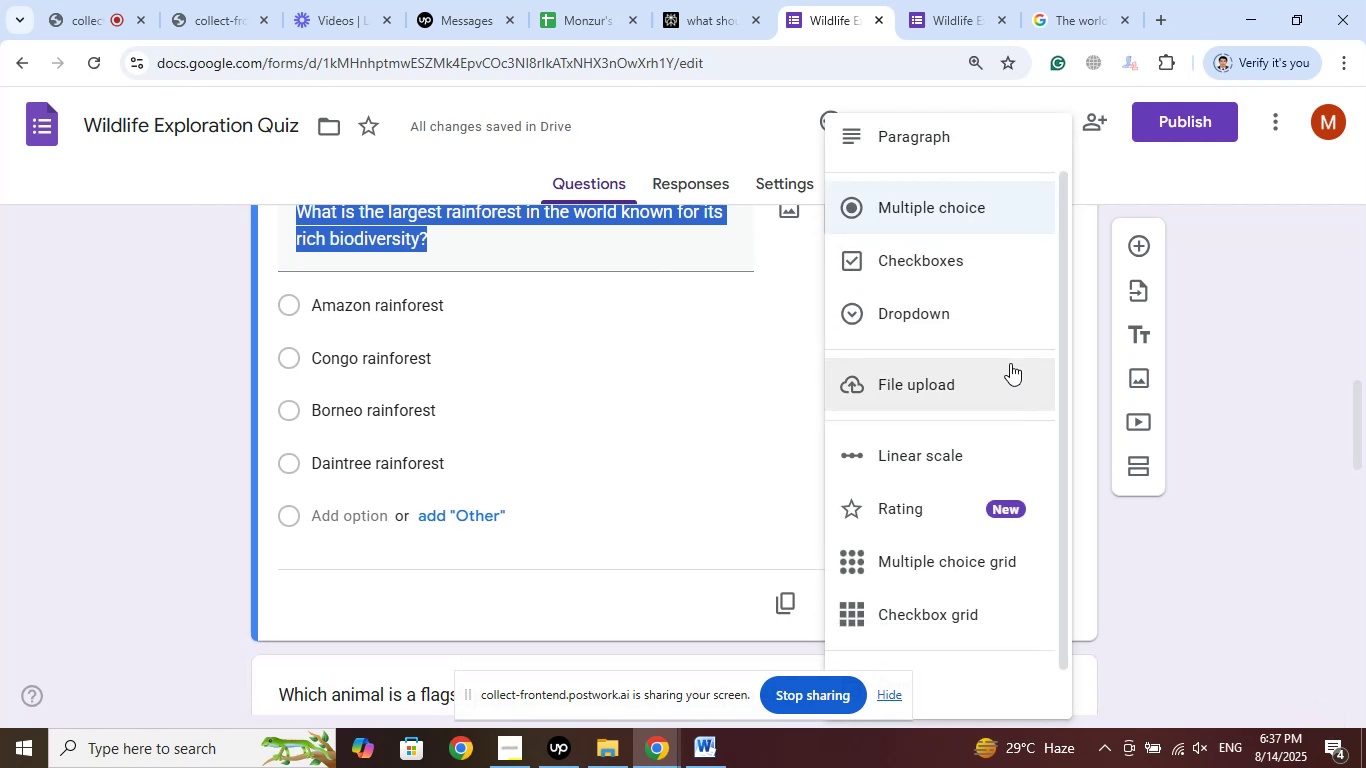 
wait(10.29)
 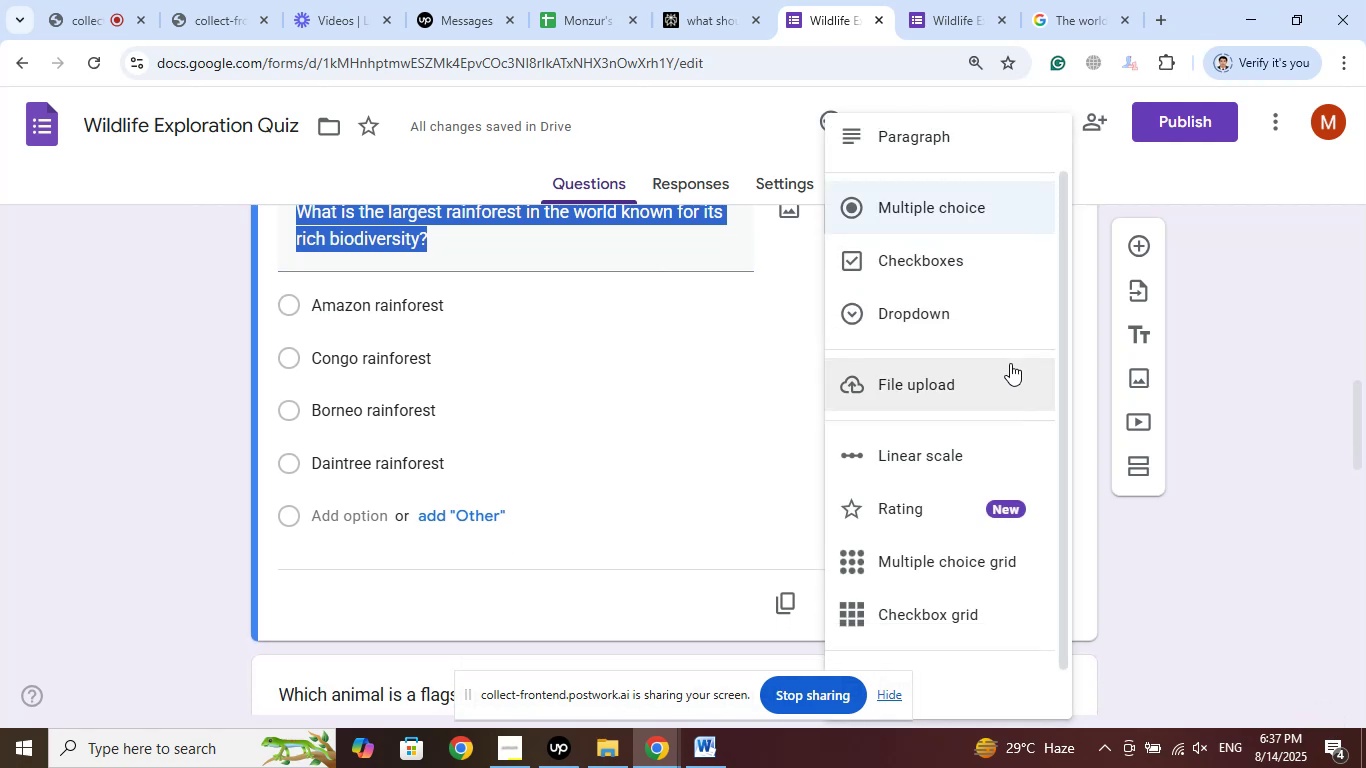 
left_click([928, 557])
 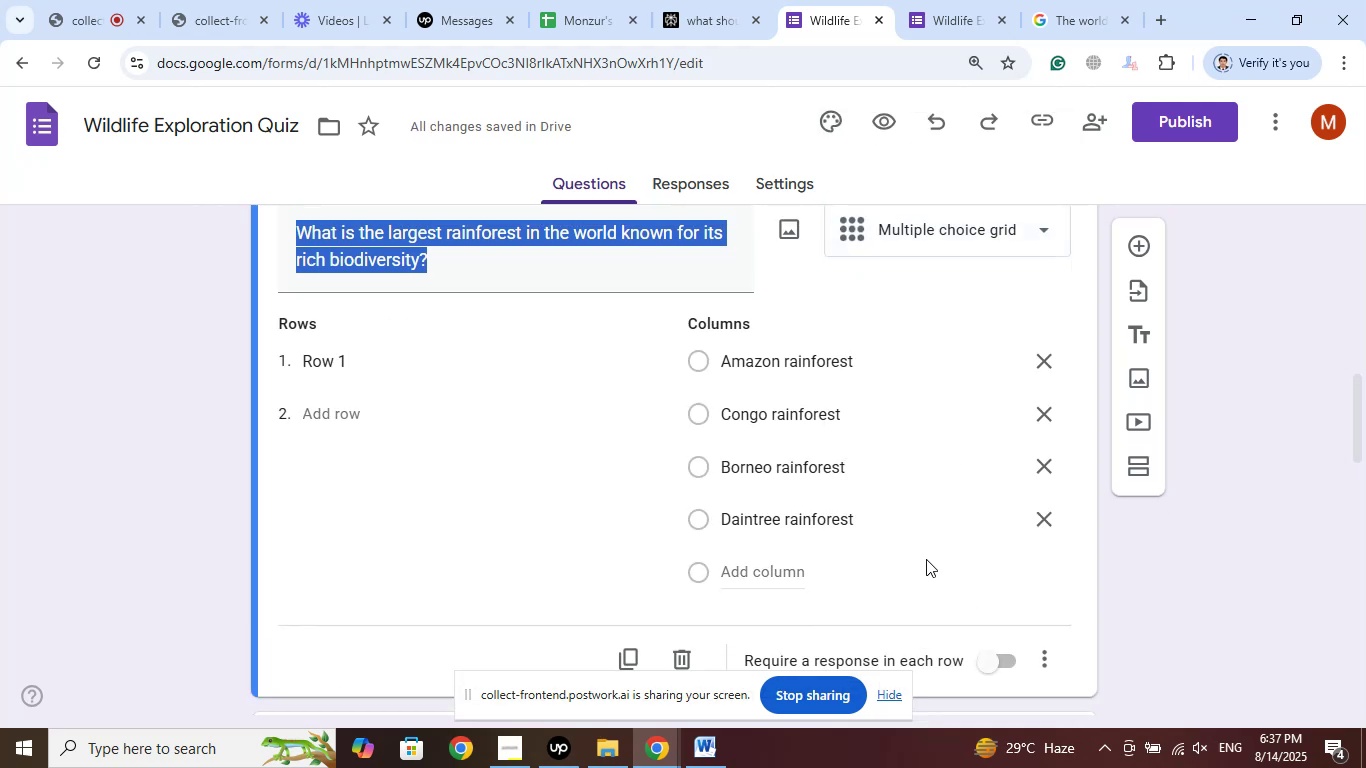 
left_click([182, 399])
 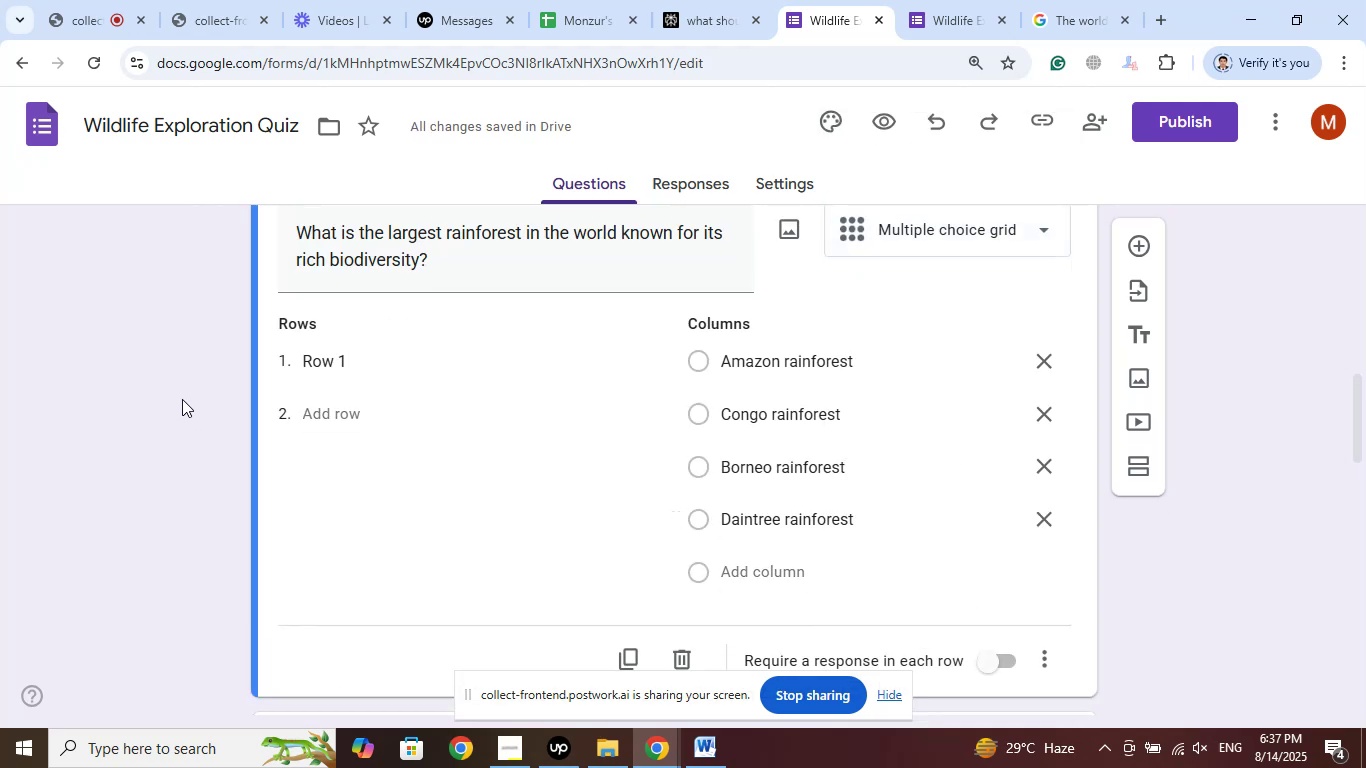 
scroll: coordinate [182, 399], scroll_direction: down, amount: 6.0
 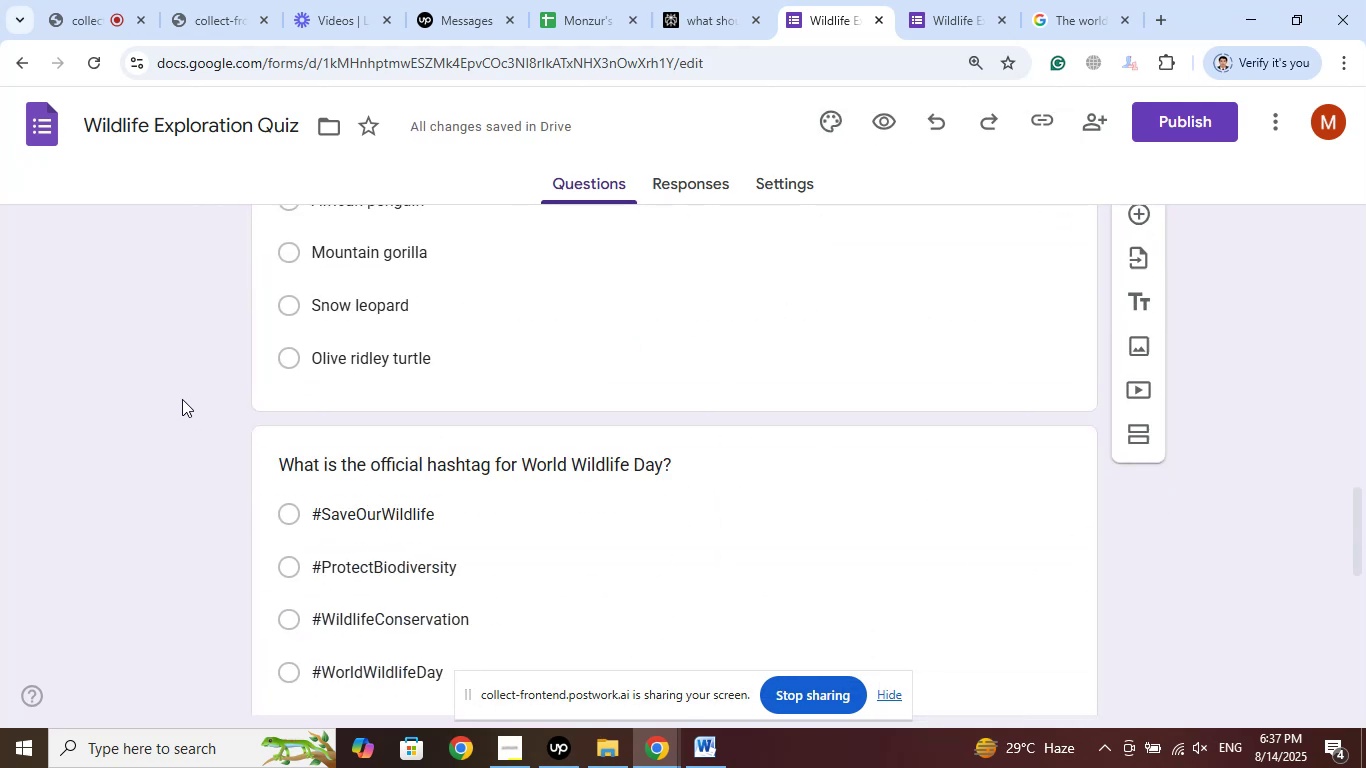 
scroll: coordinate [182, 399], scroll_direction: up, amount: 2.0
 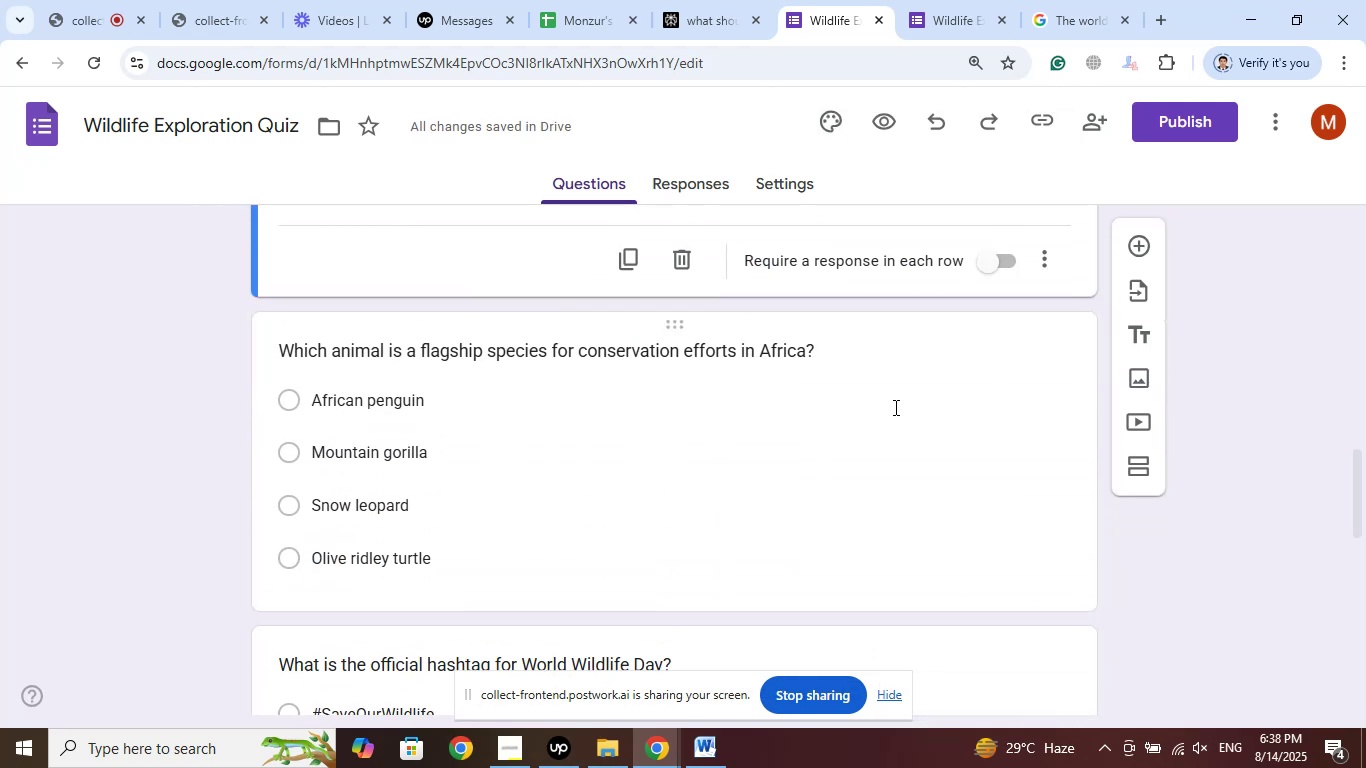 
left_click([890, 351])
 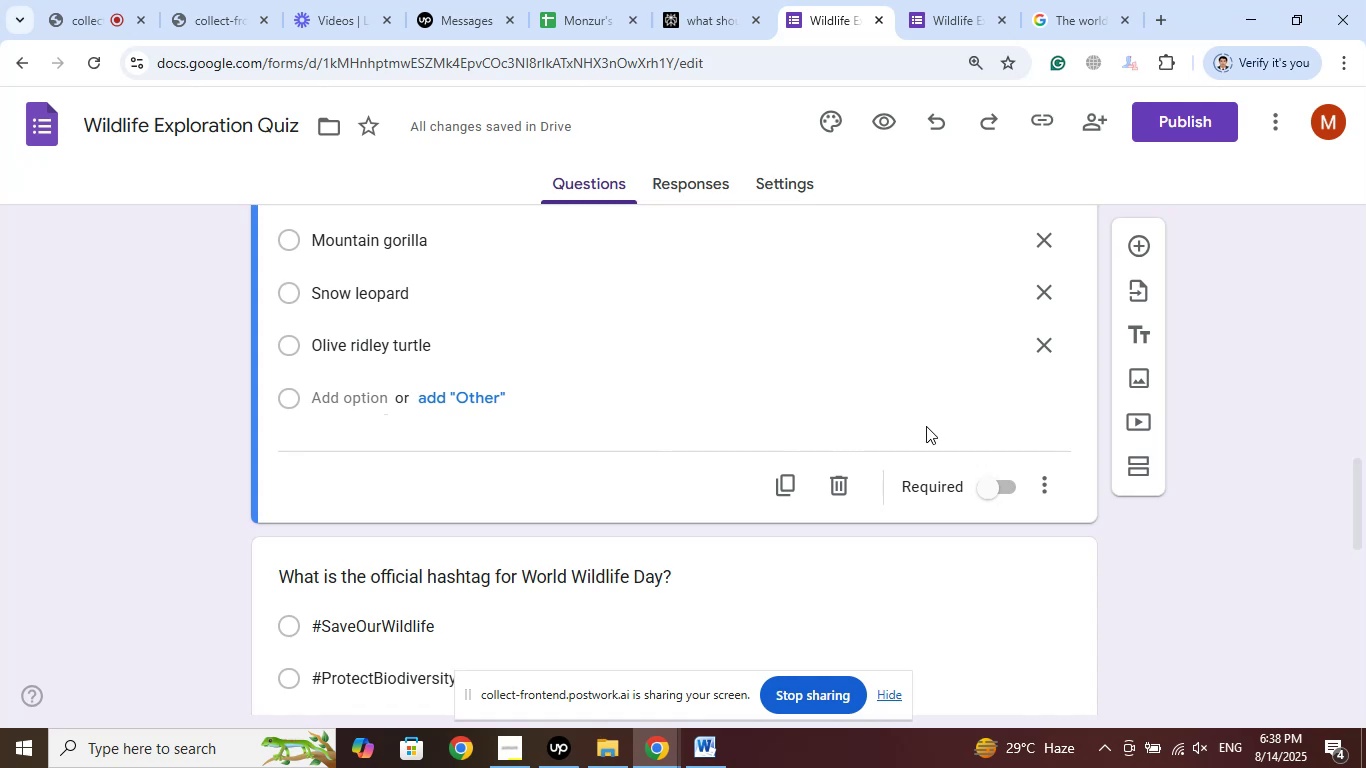 
scroll: coordinate [883, 374], scroll_direction: up, amount: 2.0
 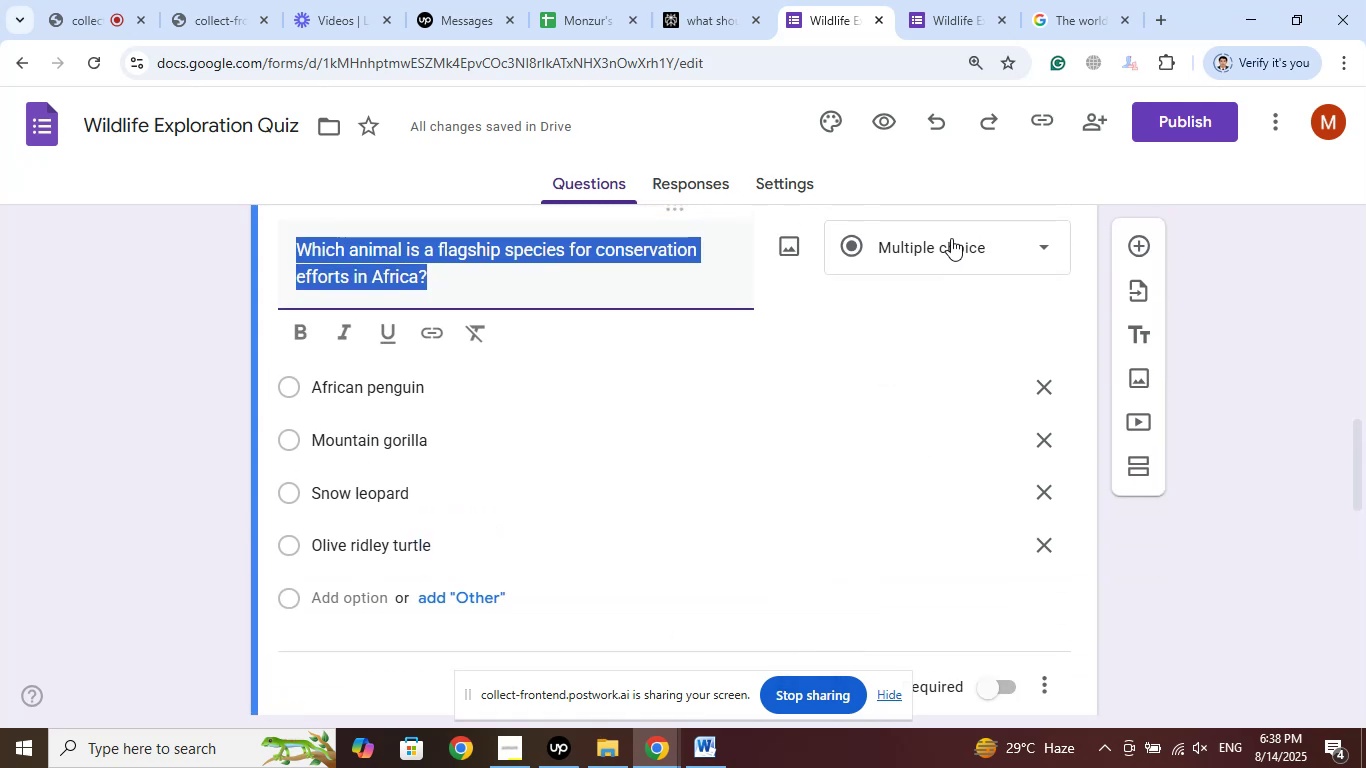 
left_click([948, 238])
 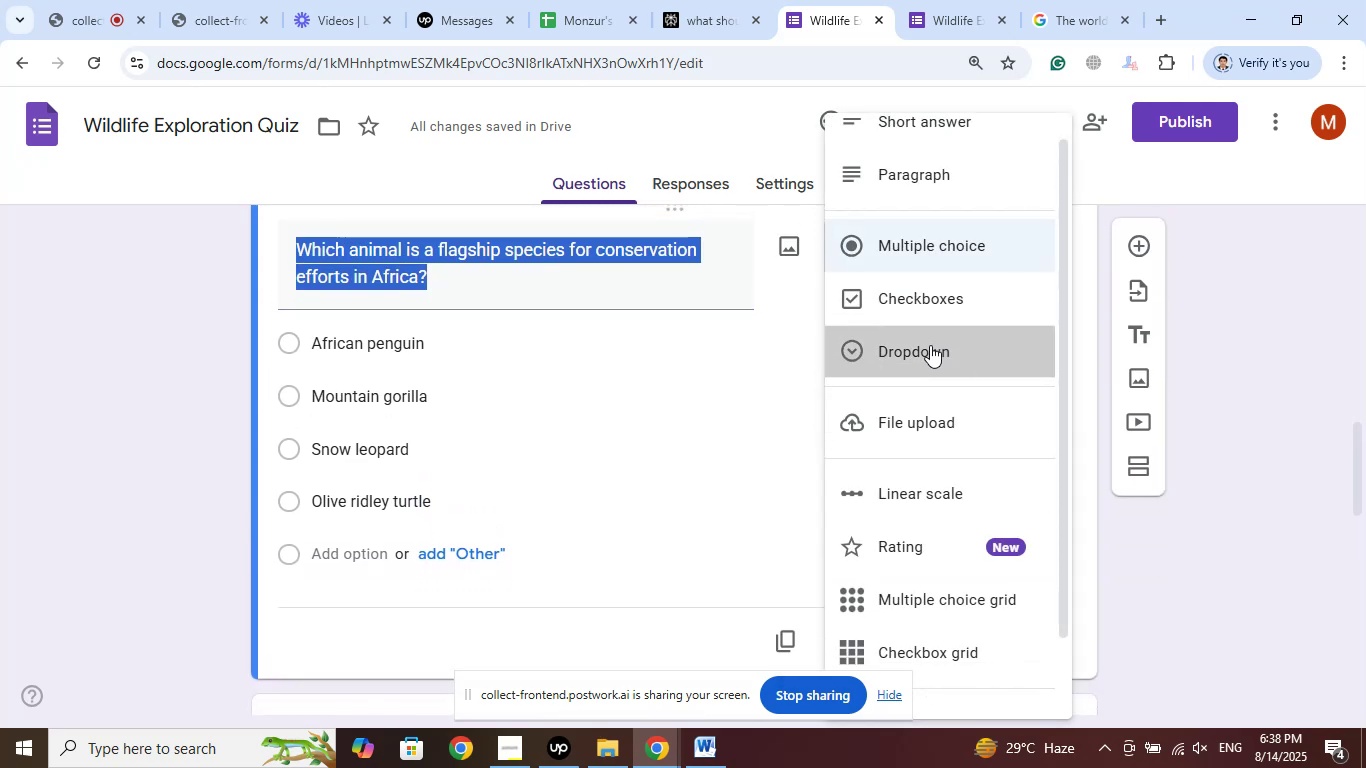 
left_click([37, 374])
 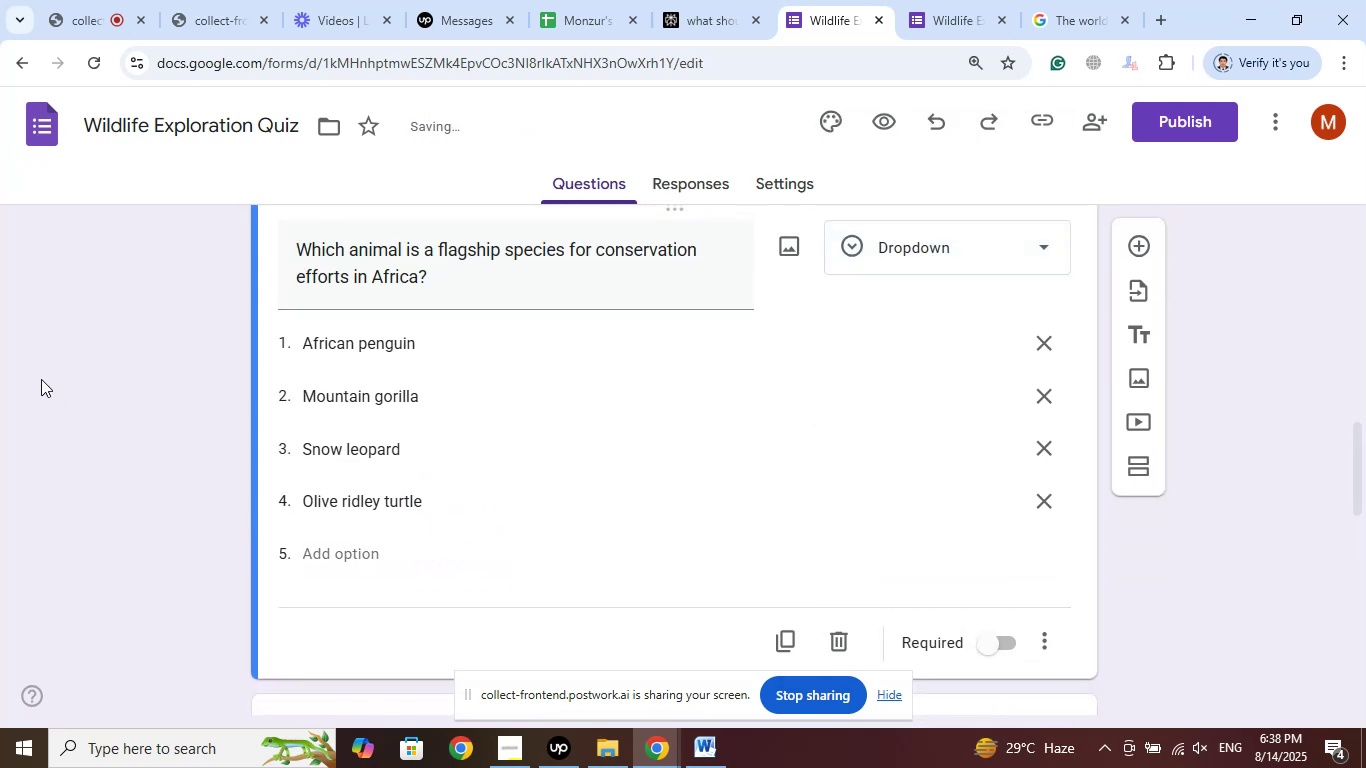 
scroll: coordinate [133, 390], scroll_direction: down, amount: 8.0
 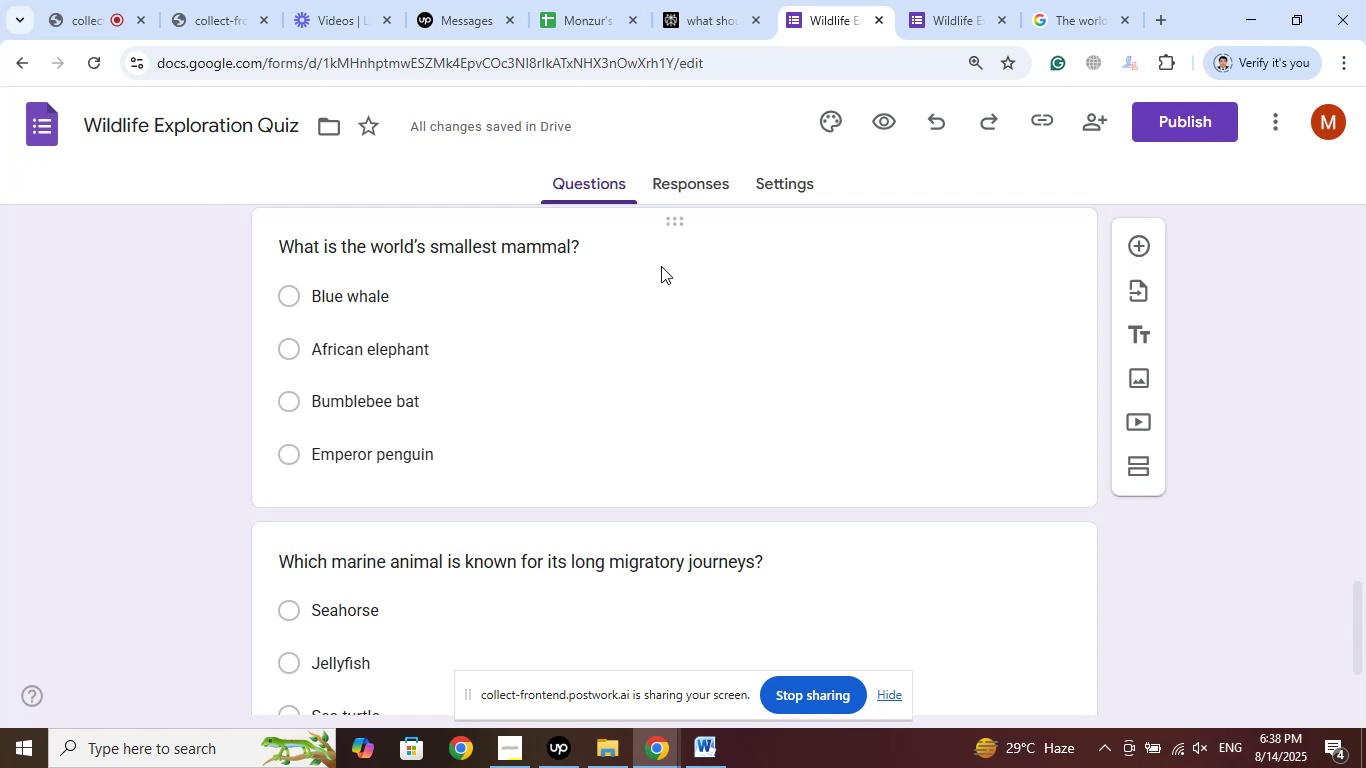 
left_click([696, 255])
 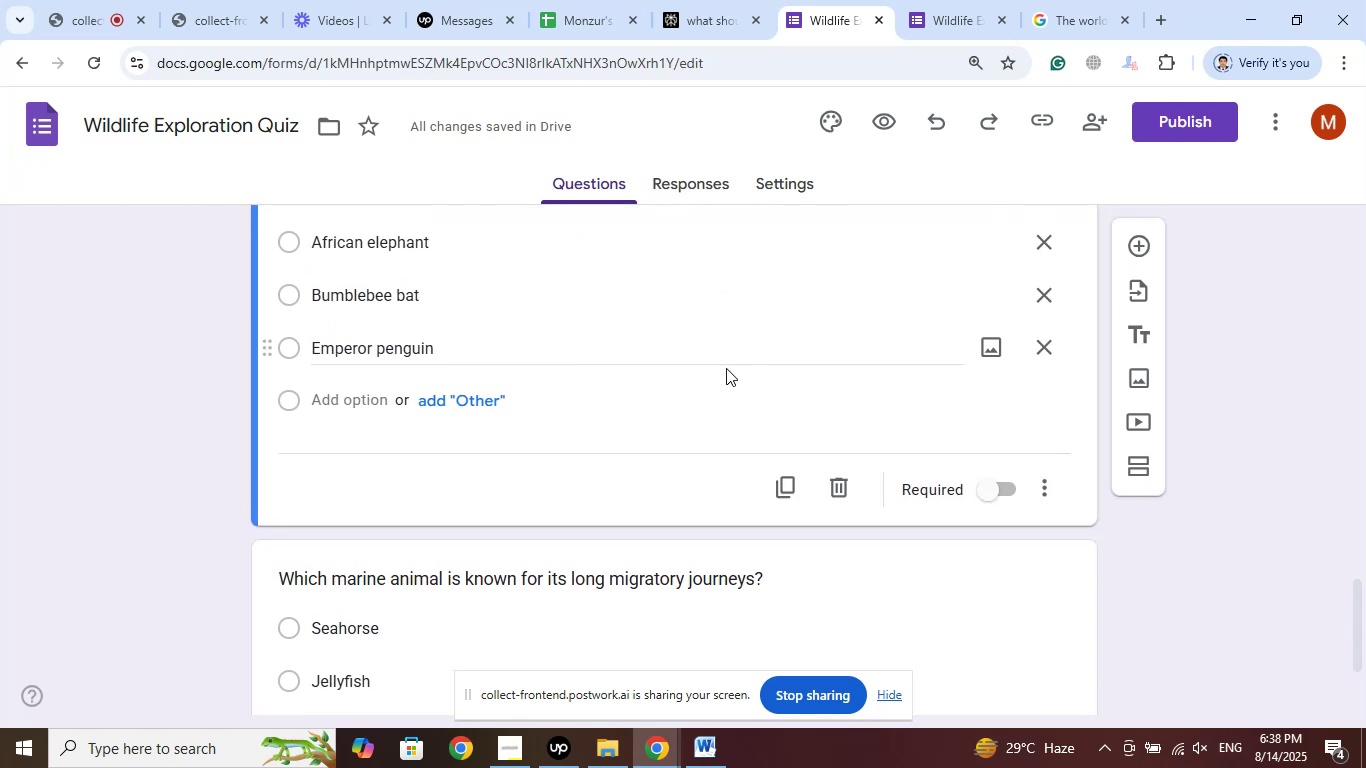 
scroll: coordinate [751, 374], scroll_direction: up, amount: 2.0
 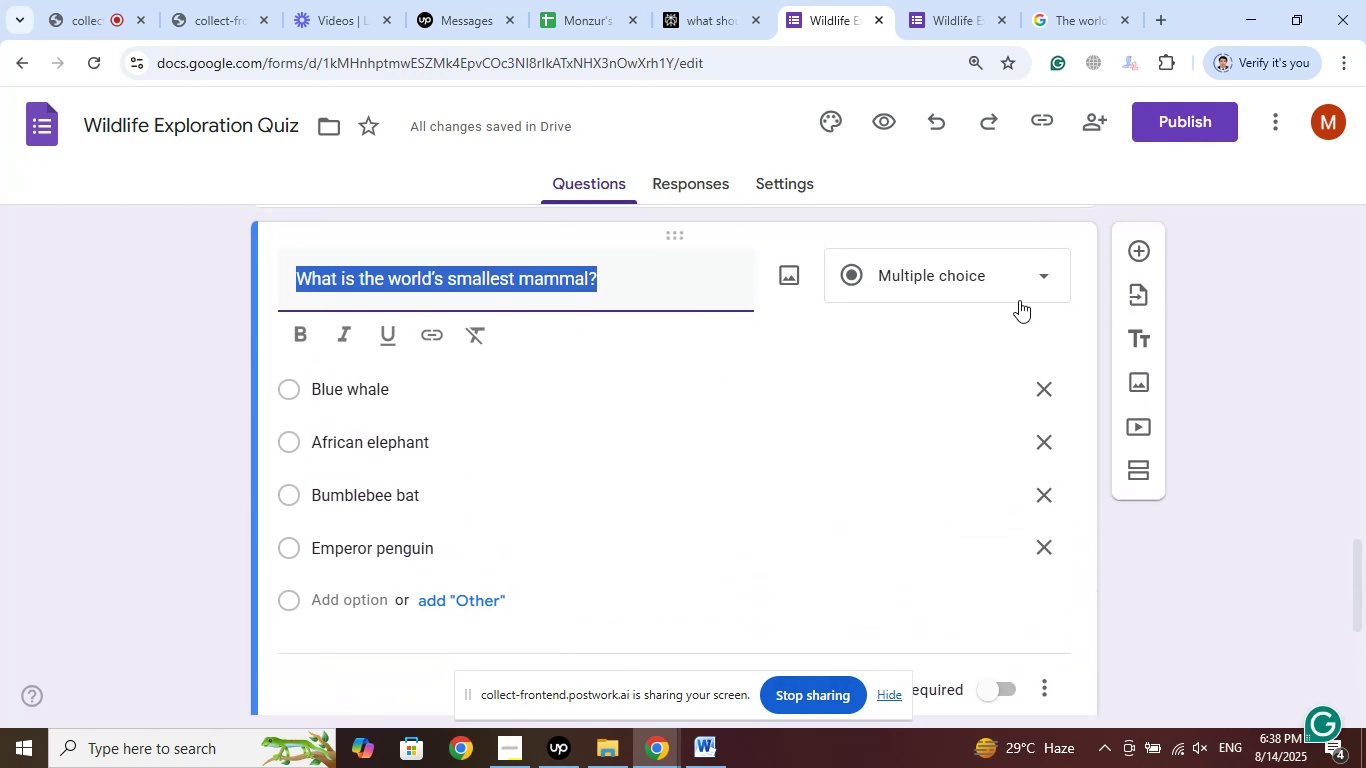 
left_click([1003, 273])
 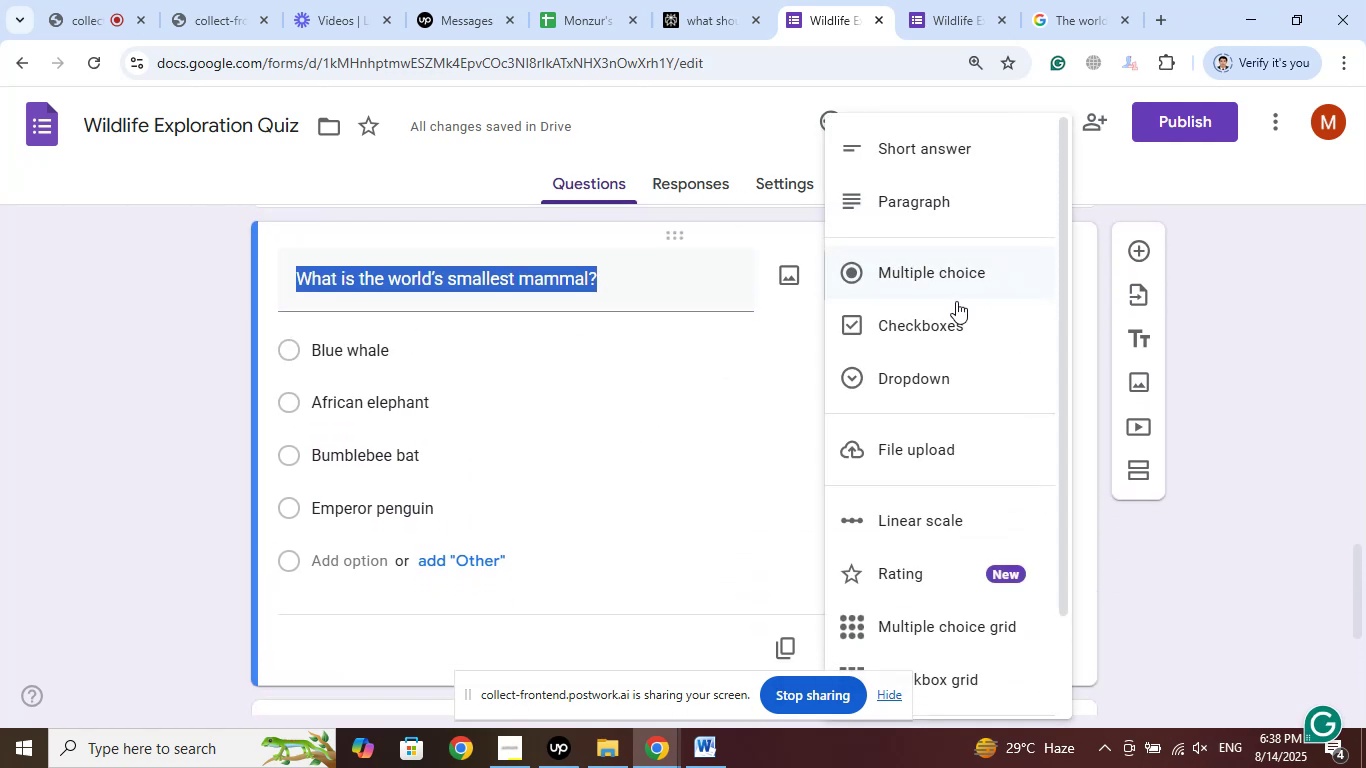 
scroll: coordinate [918, 417], scroll_direction: down, amount: 2.0
 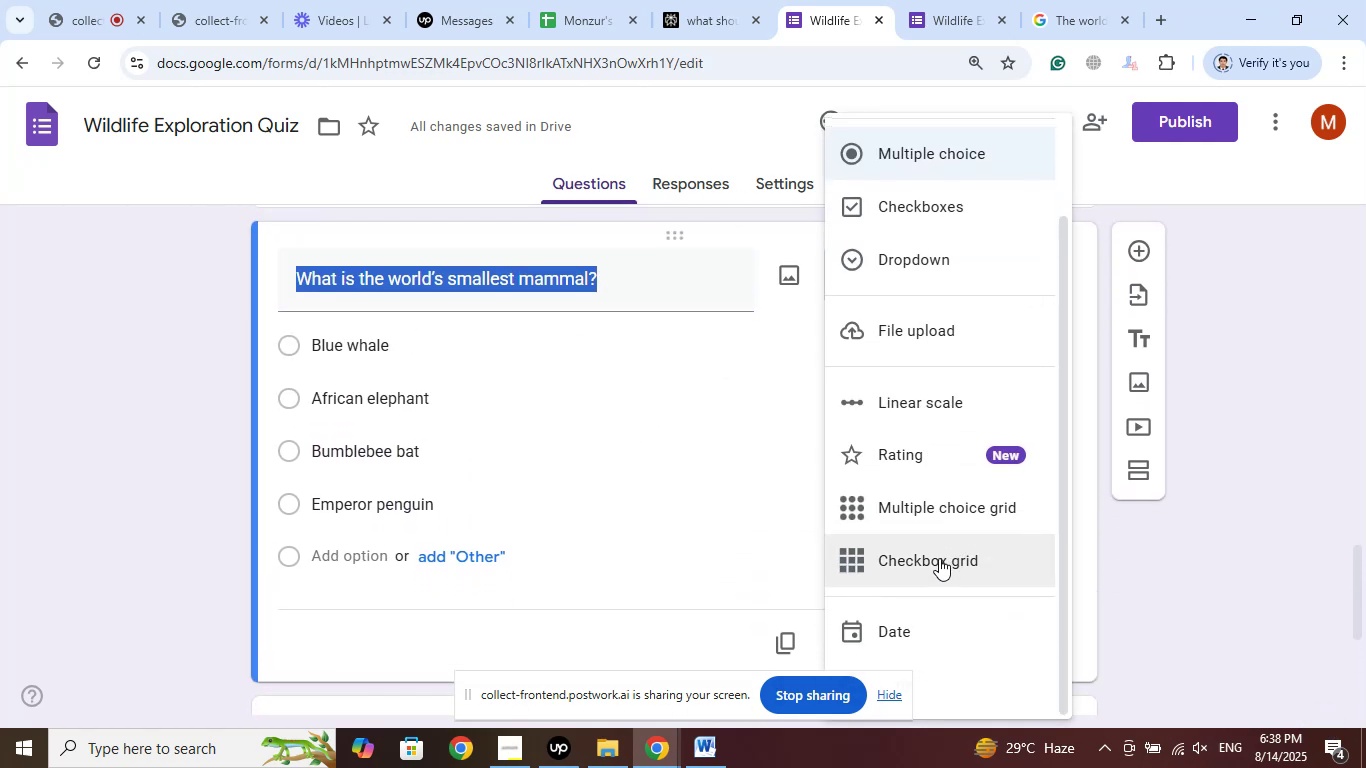 
left_click([973, 562])
 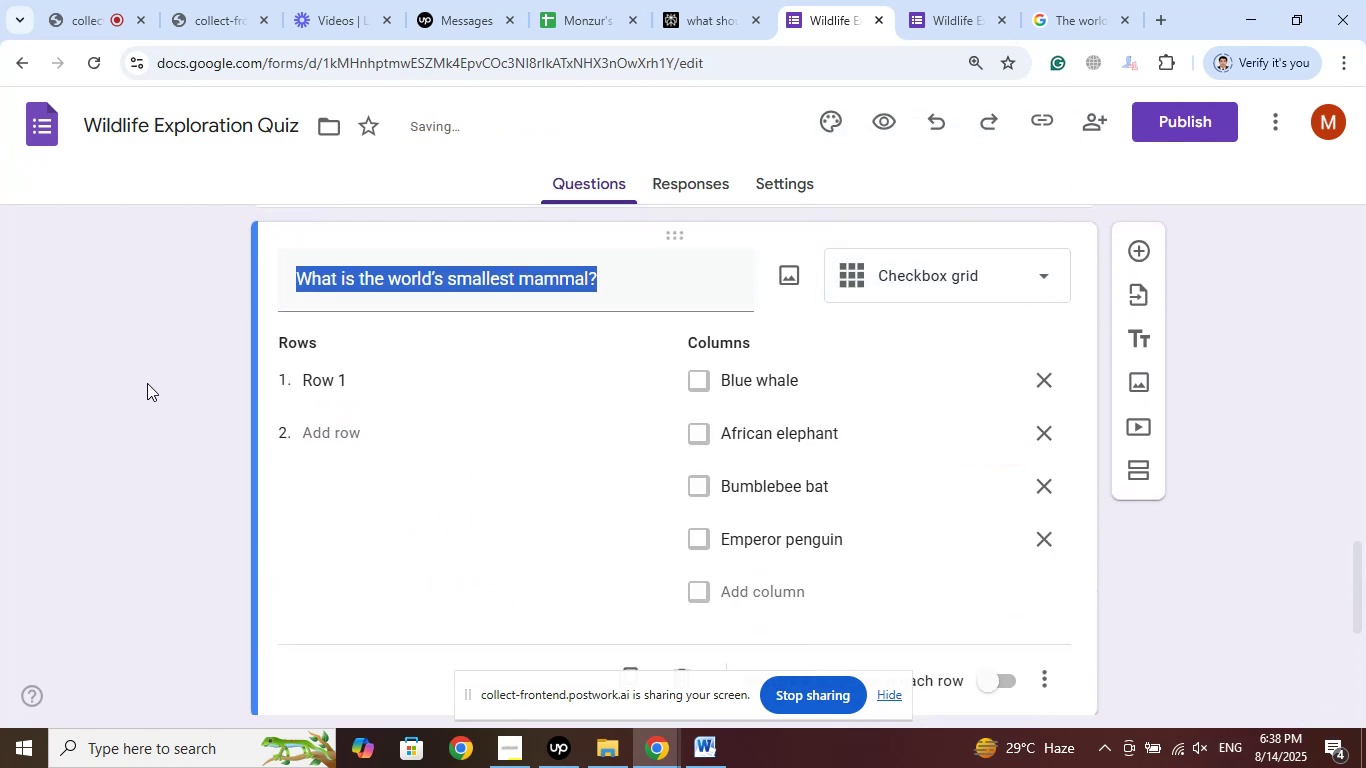 
left_click([147, 383])
 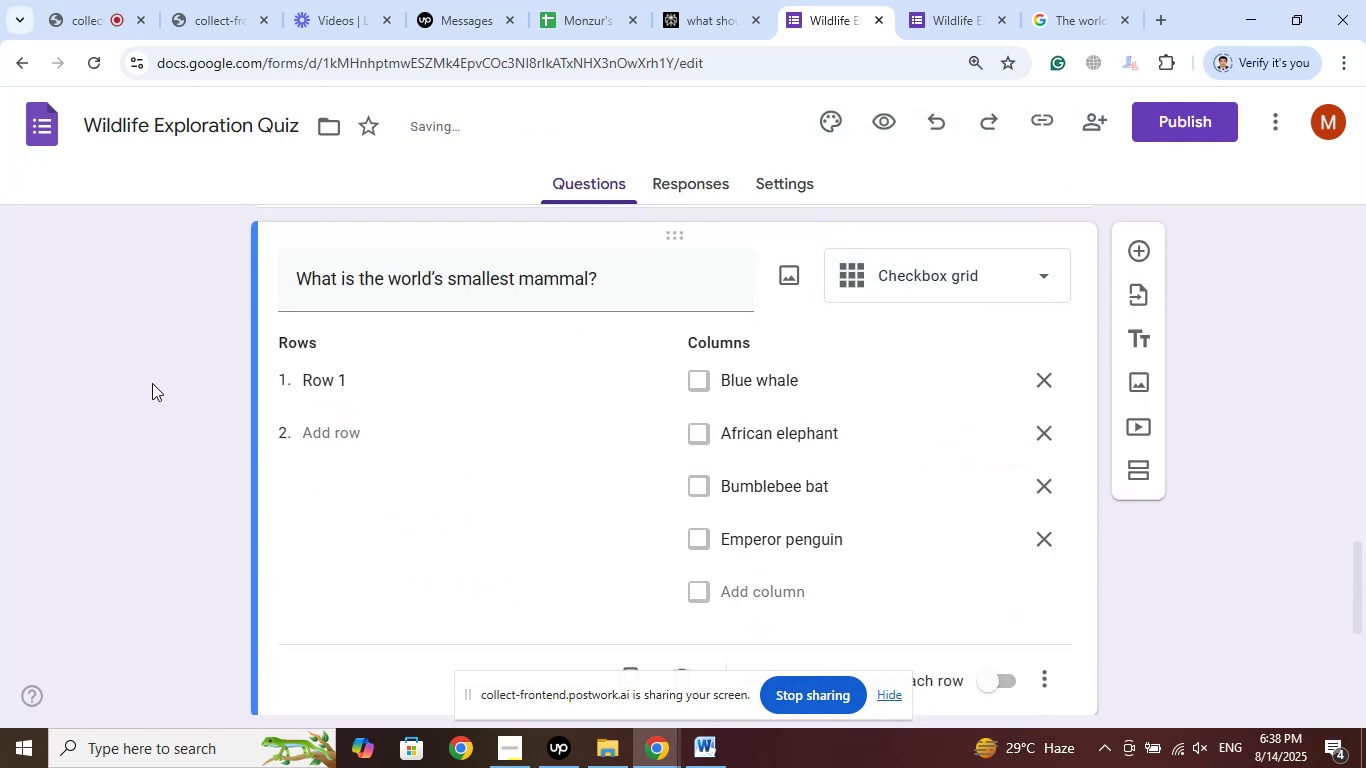 
scroll: coordinate [169, 378], scroll_direction: down, amount: 6.0
 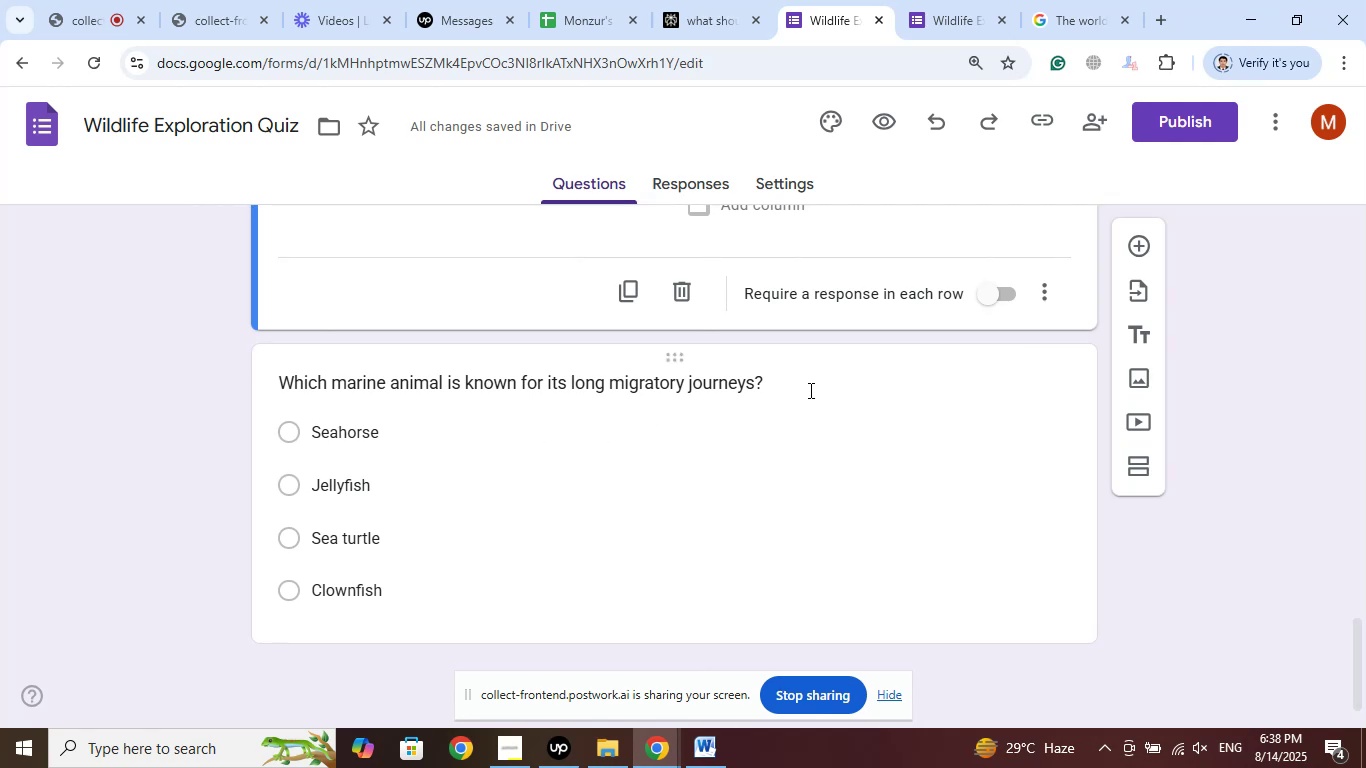 
left_click([802, 383])
 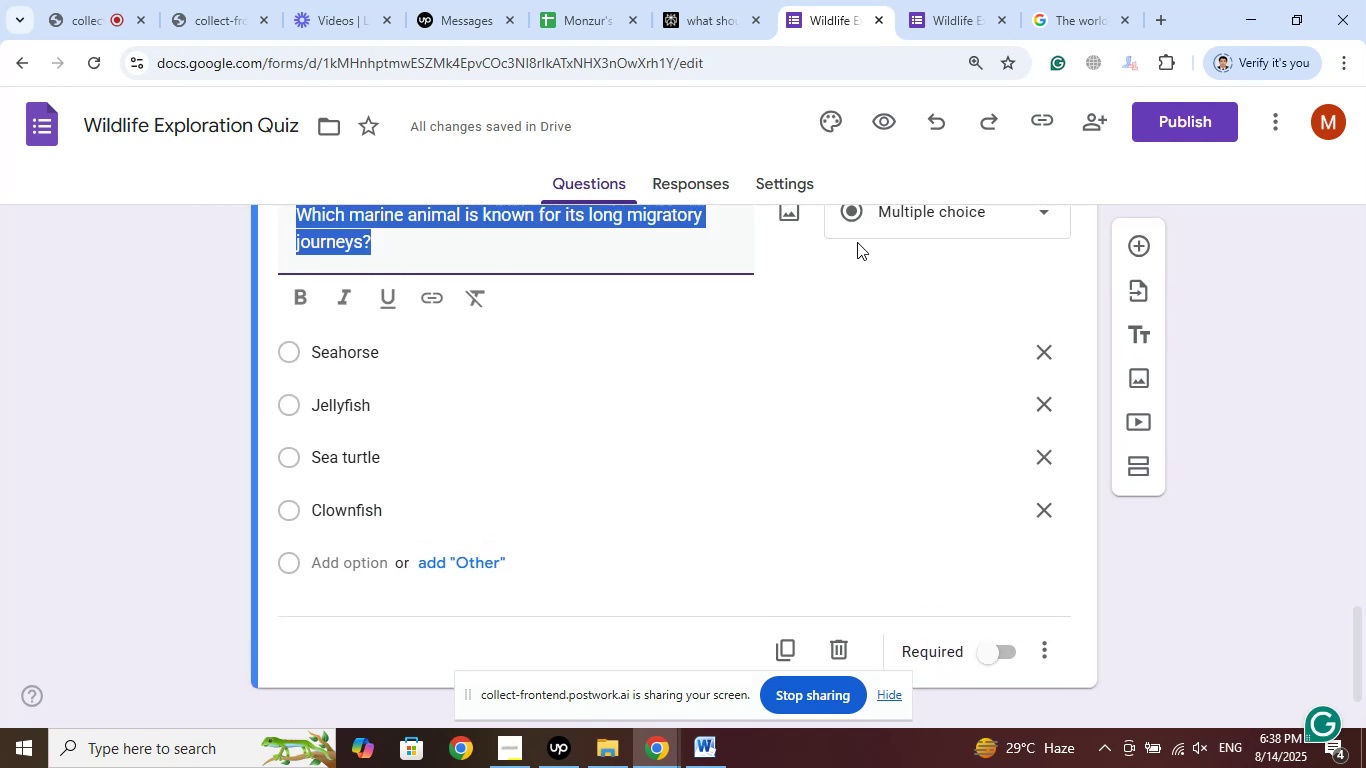 
wait(6.45)
 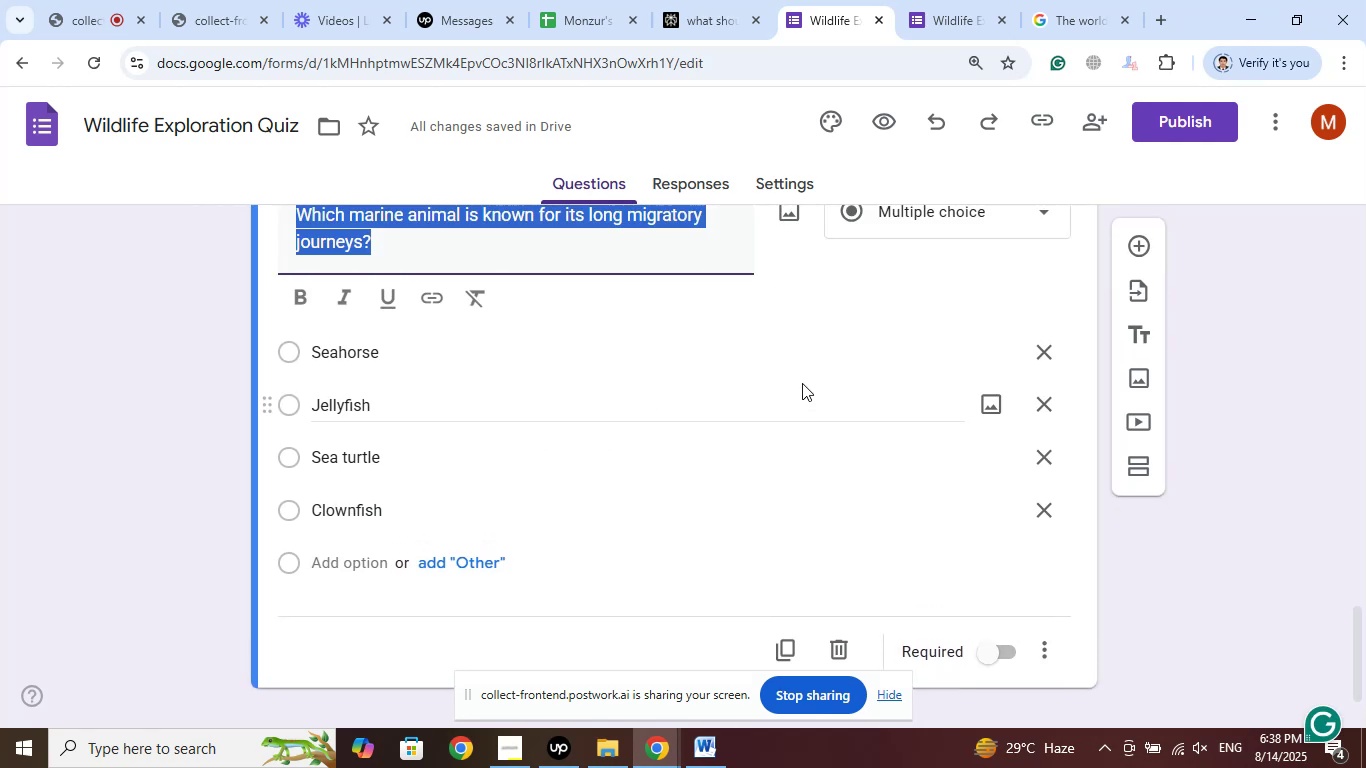 
left_click([951, 225])
 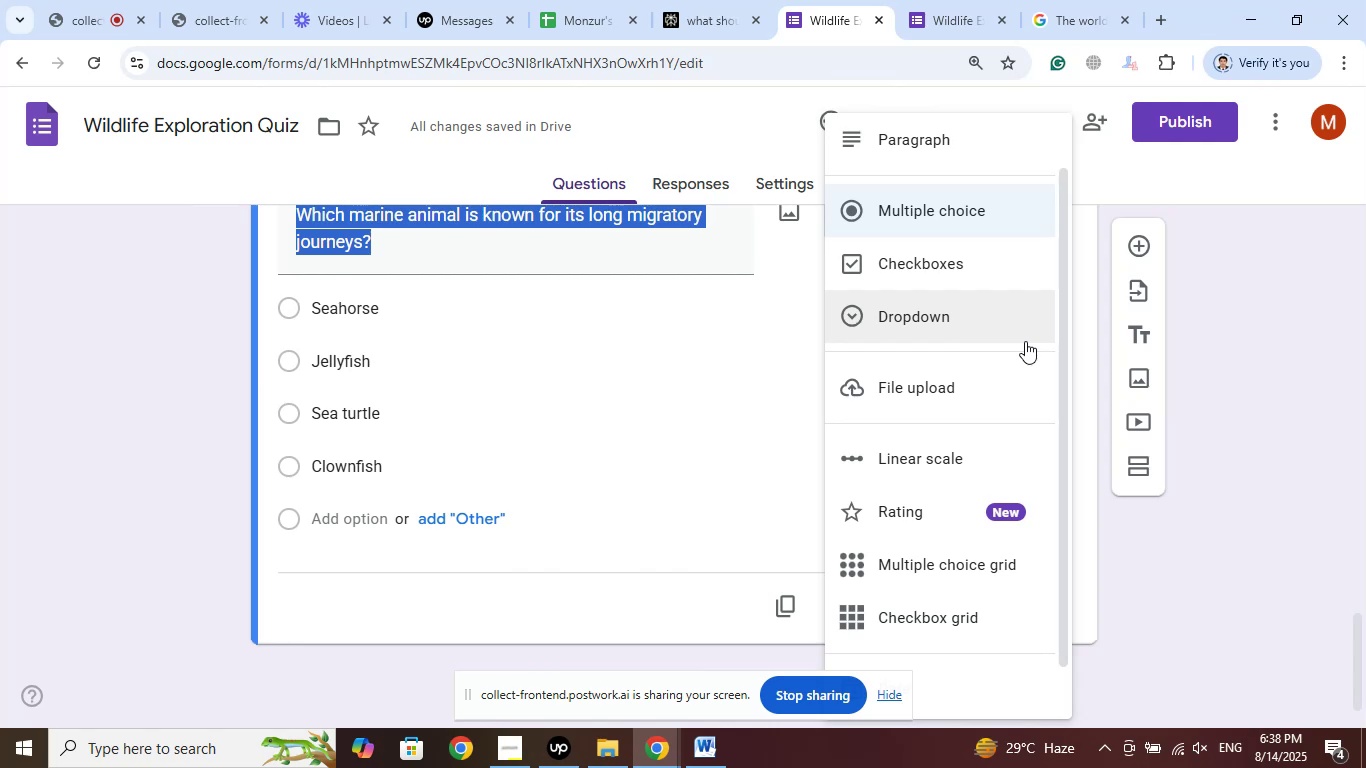 
wait(7.14)
 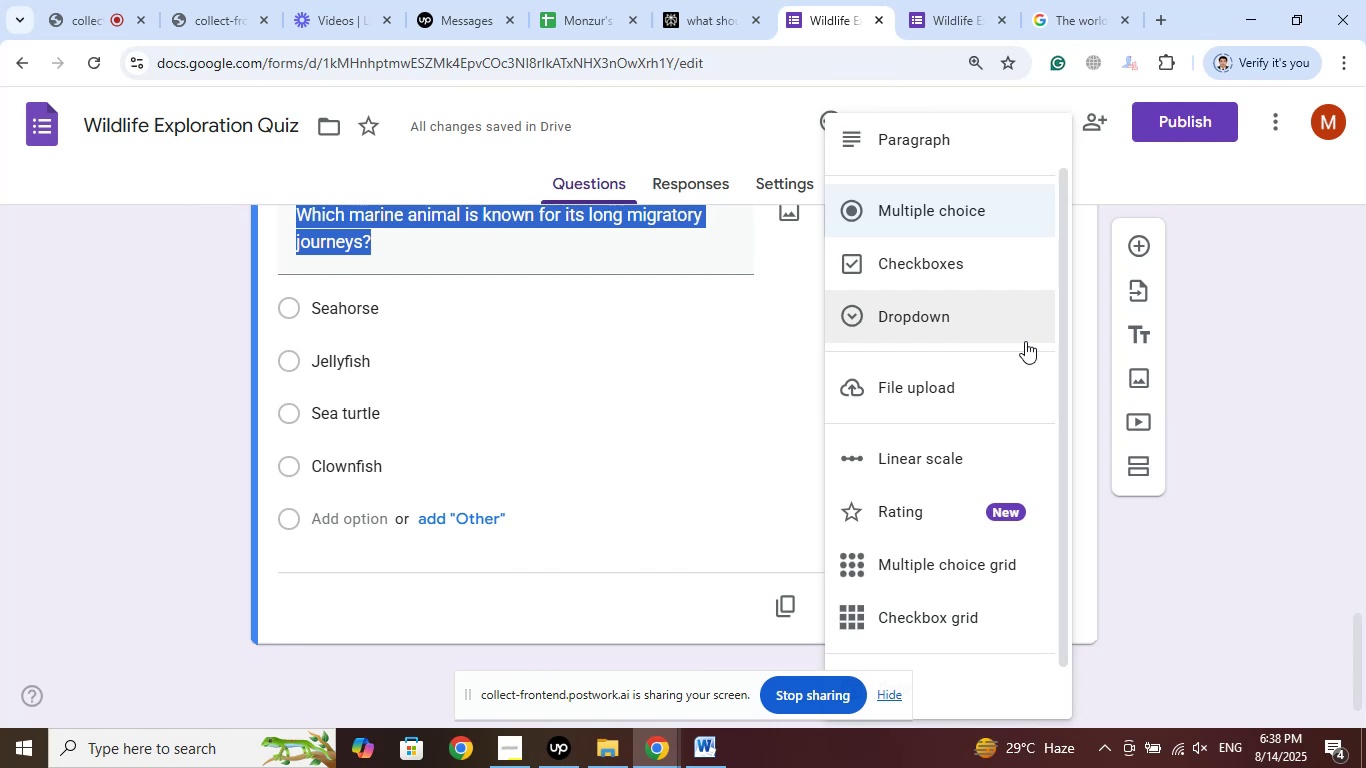 
left_click([963, 271])
 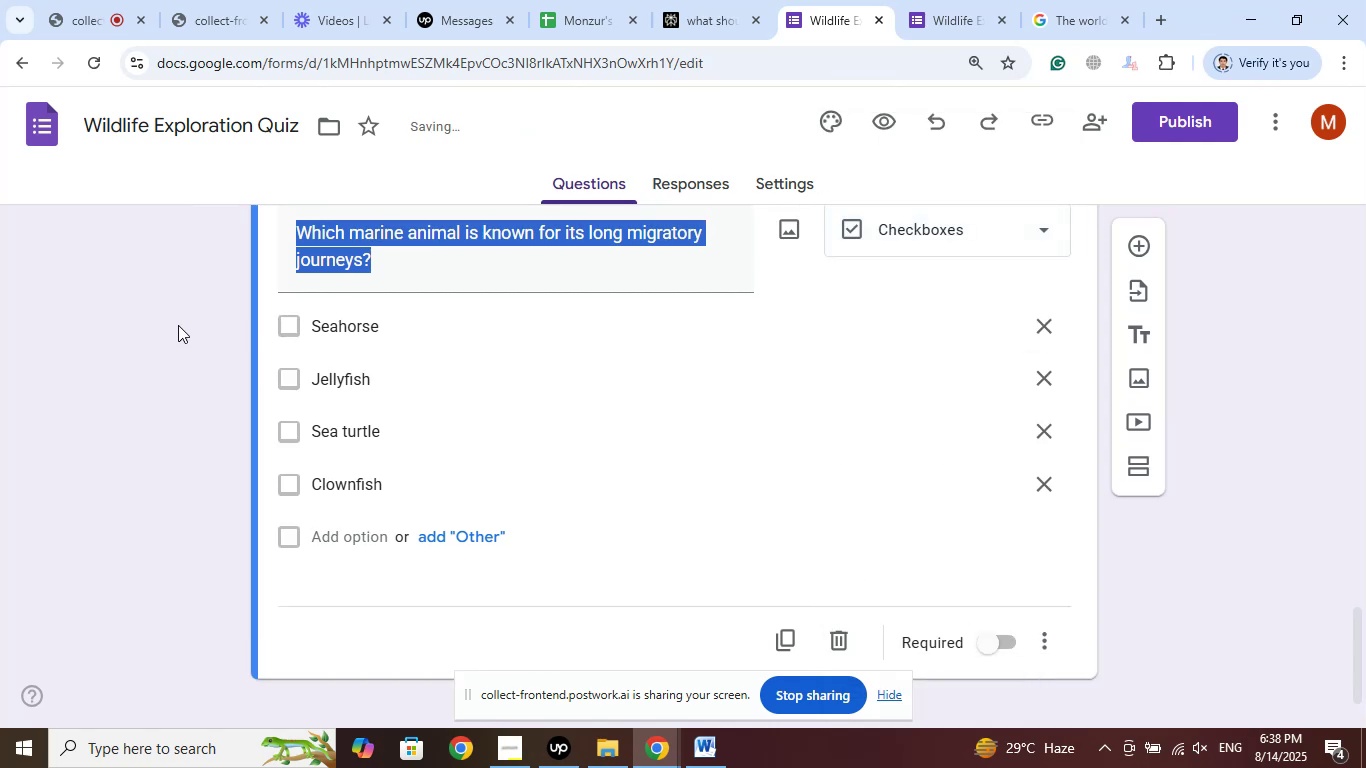 
left_click([178, 325])
 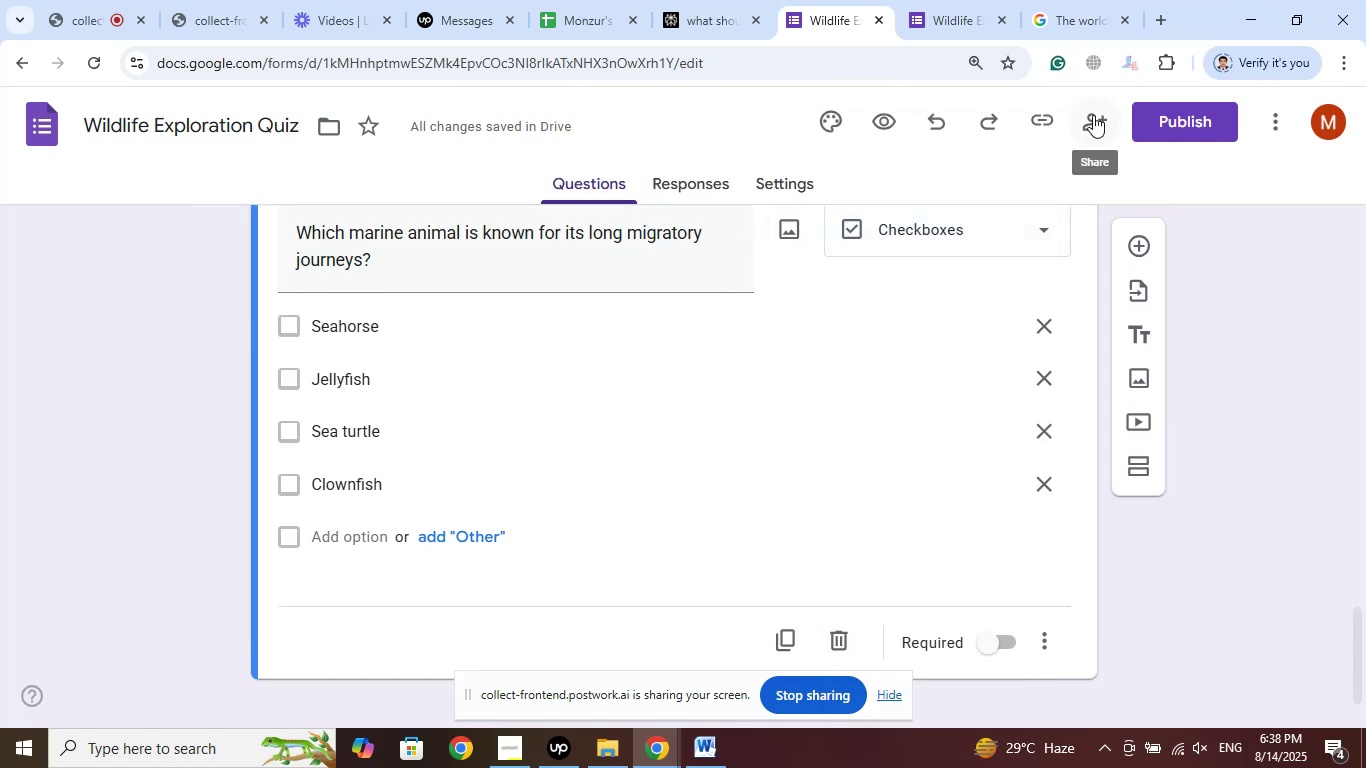 
left_click([962, 0])
 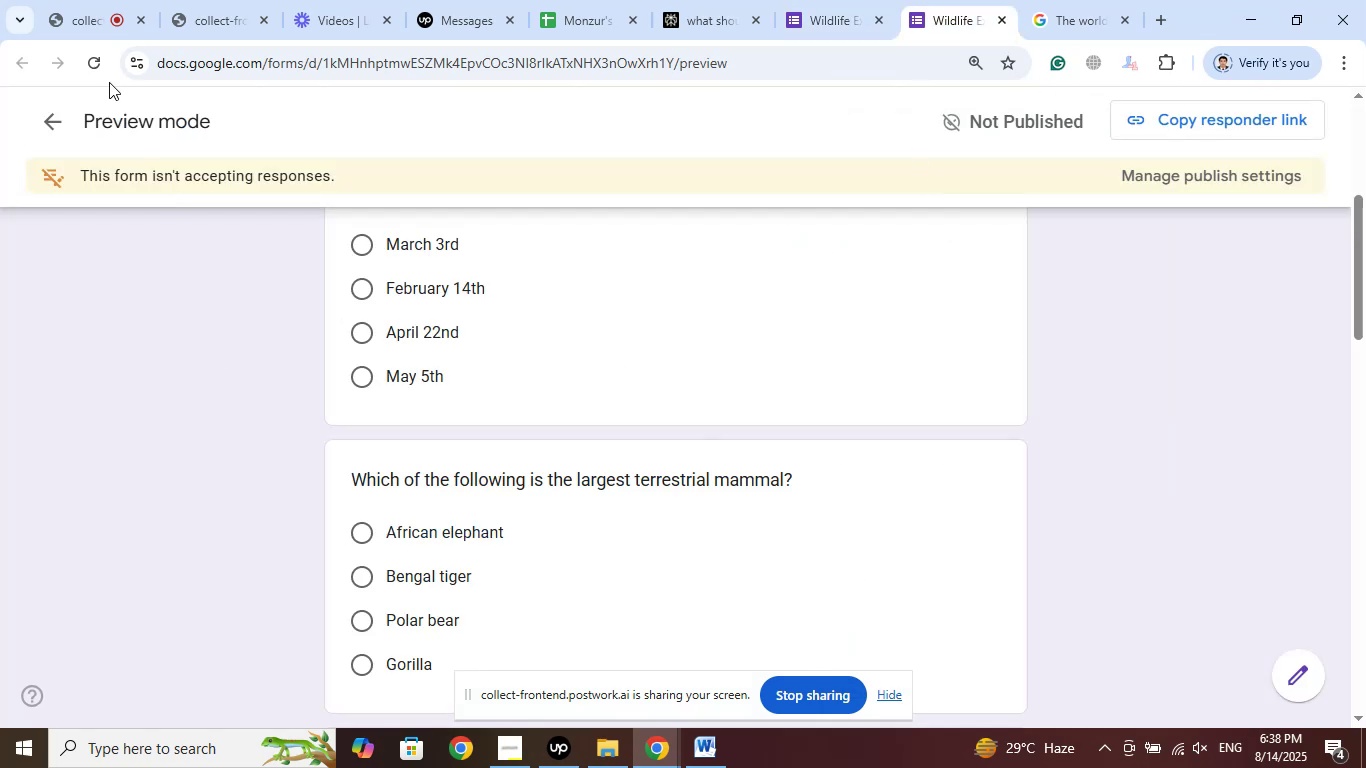 
left_click([90, 67])
 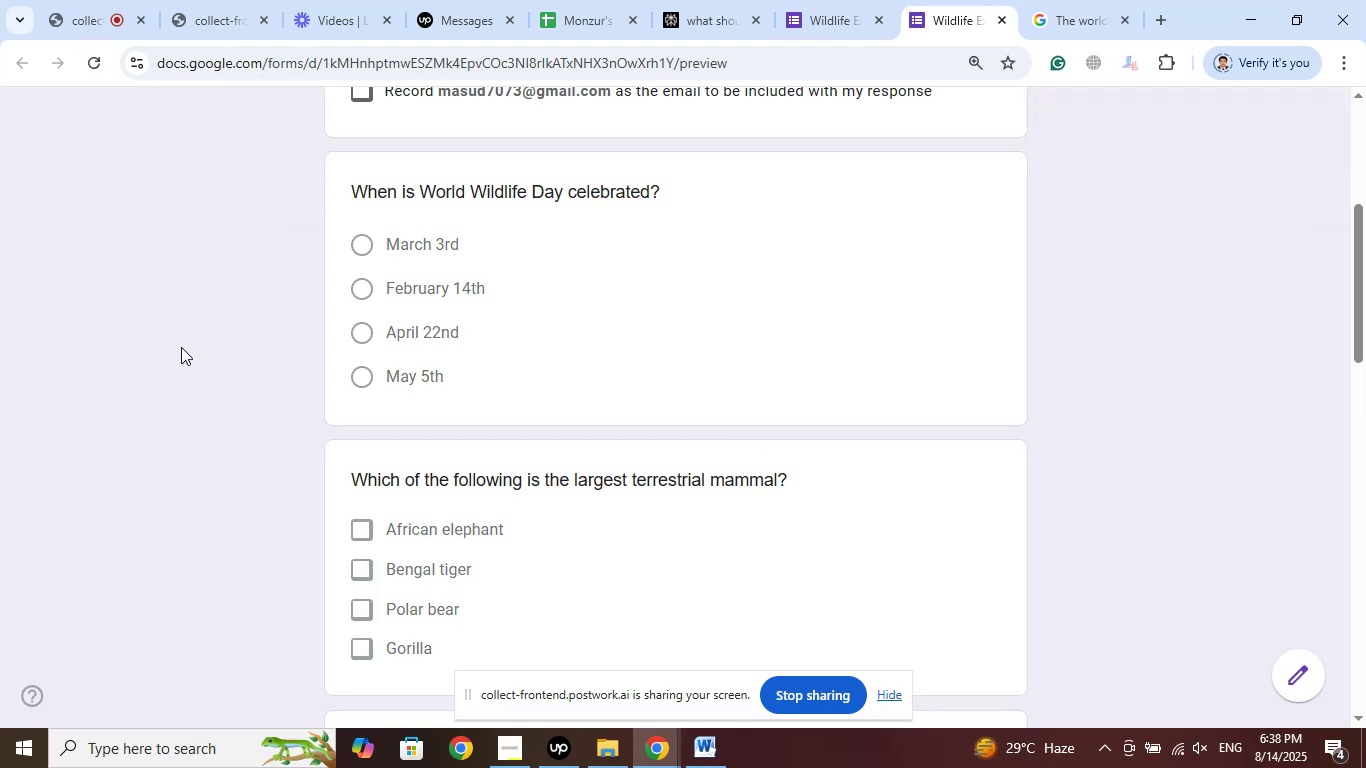 
scroll: coordinate [209, 298], scroll_direction: up, amount: 10.0
 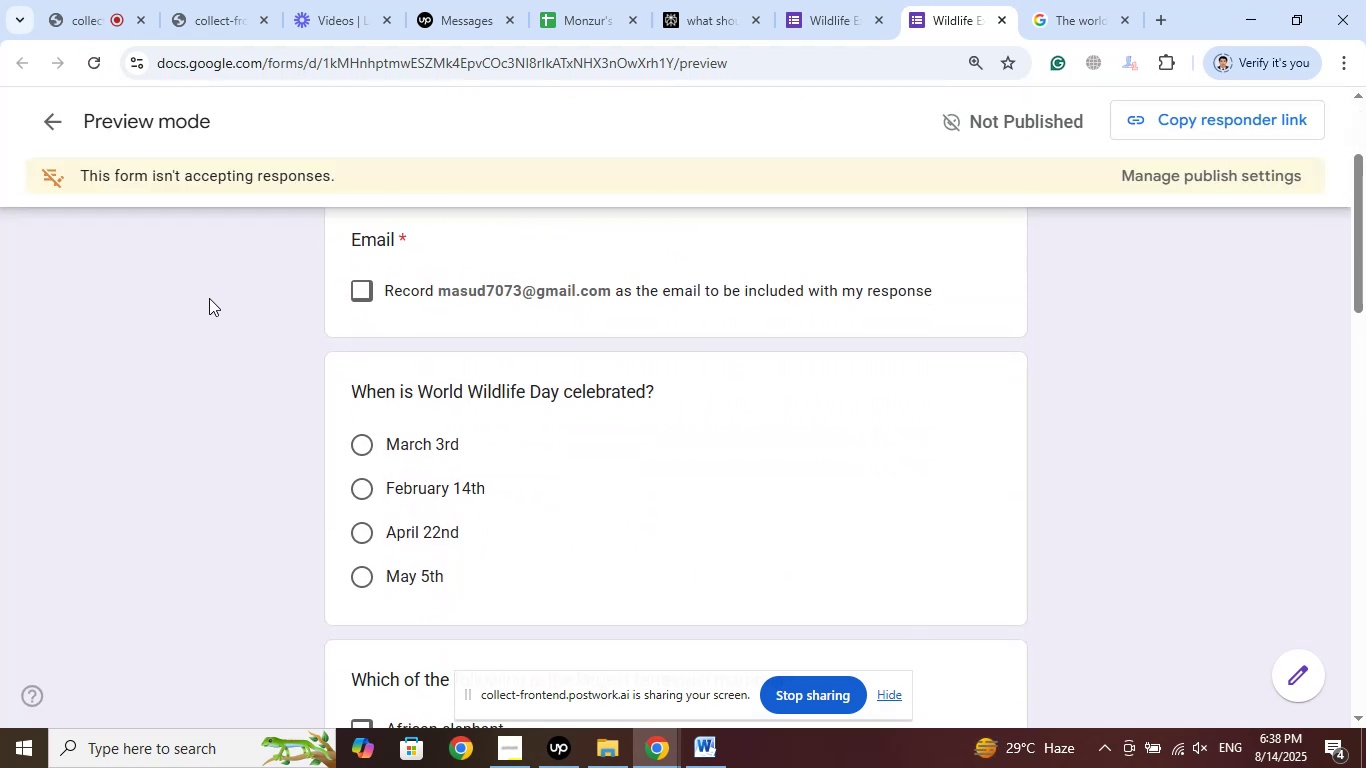 
scroll: coordinate [209, 298], scroll_direction: down, amount: 2.0
 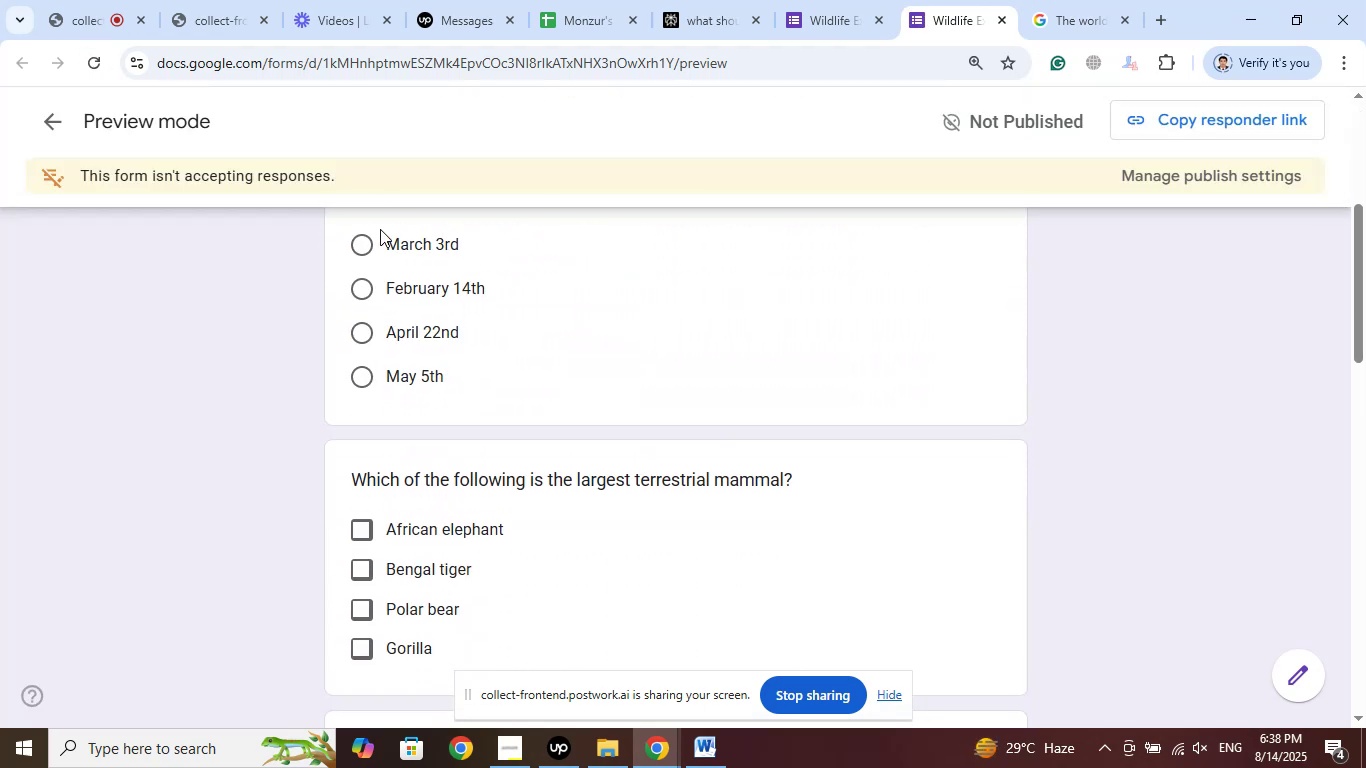 
left_click([362, 241])
 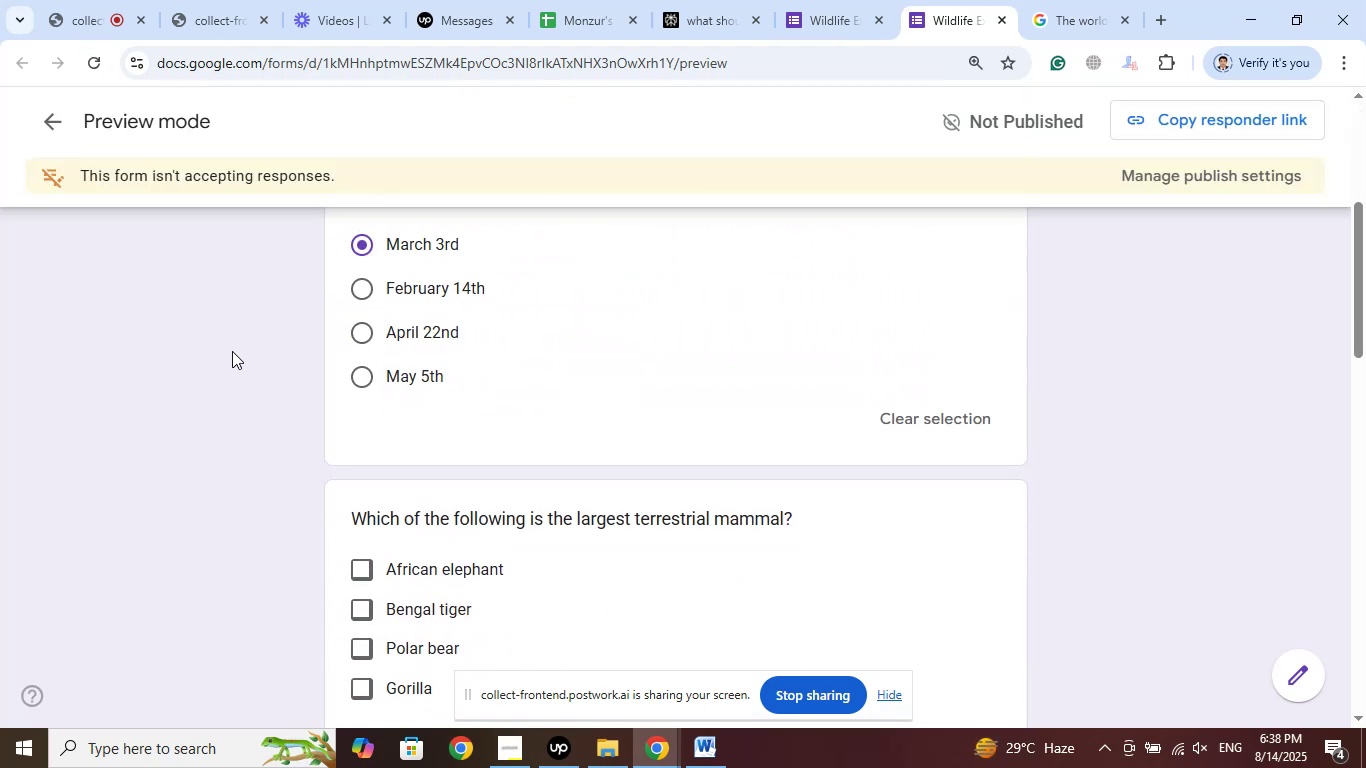 
scroll: coordinate [232, 351], scroll_direction: down, amount: 2.0
 